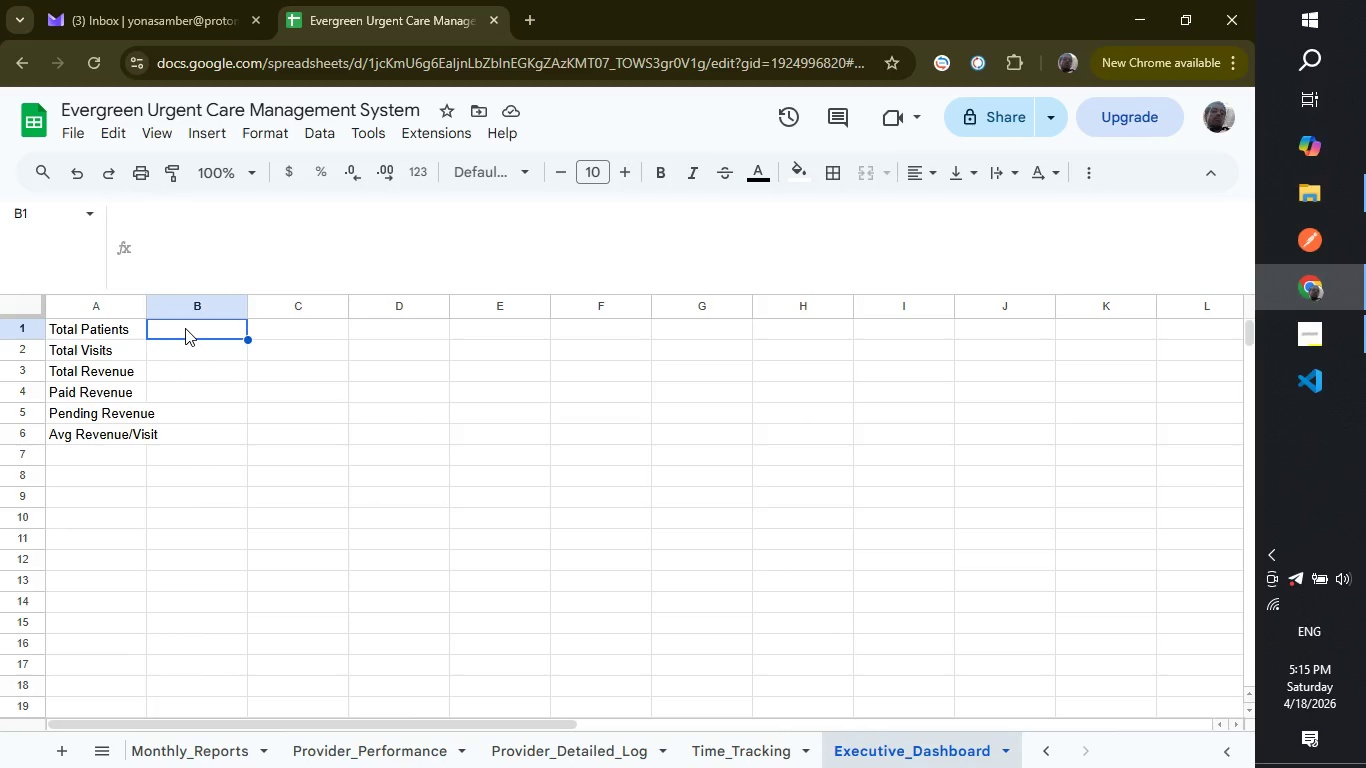 
wait(5.88)
 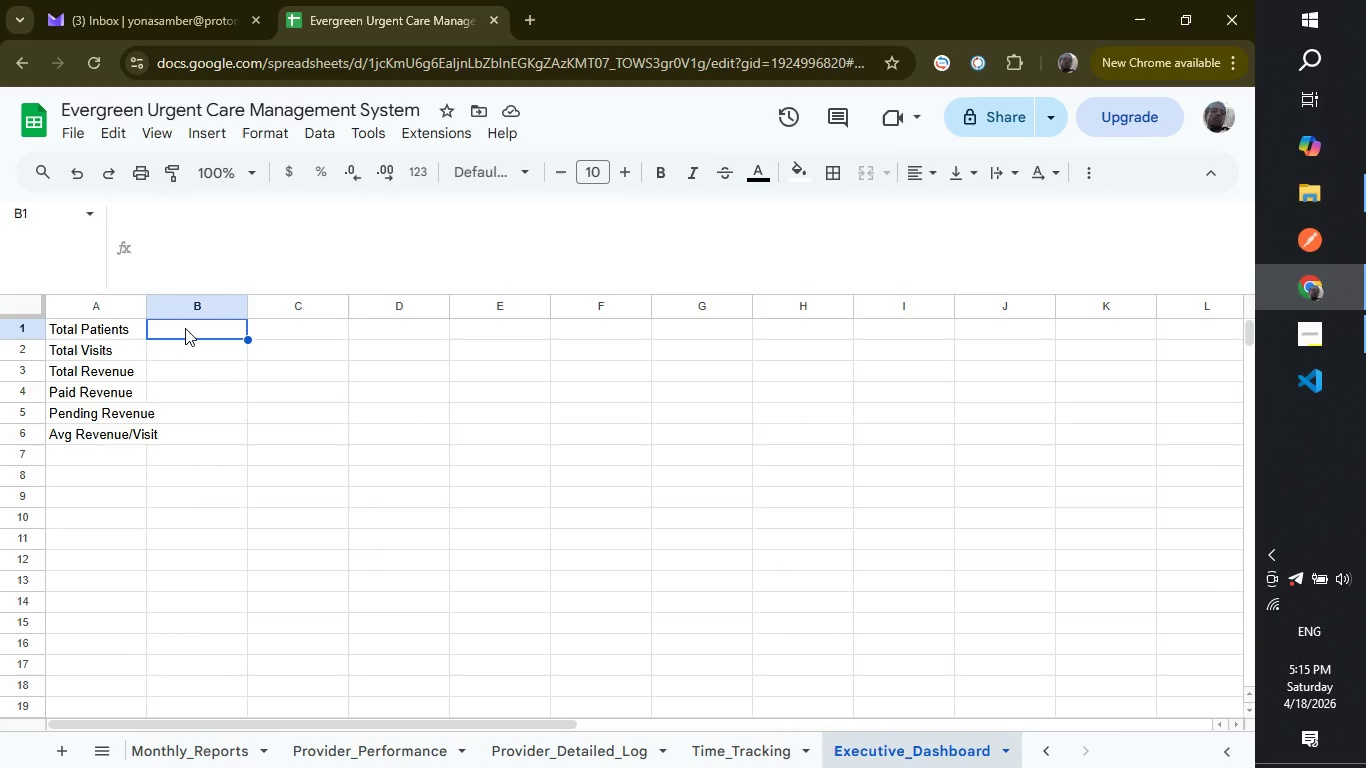 
type(=counta)
 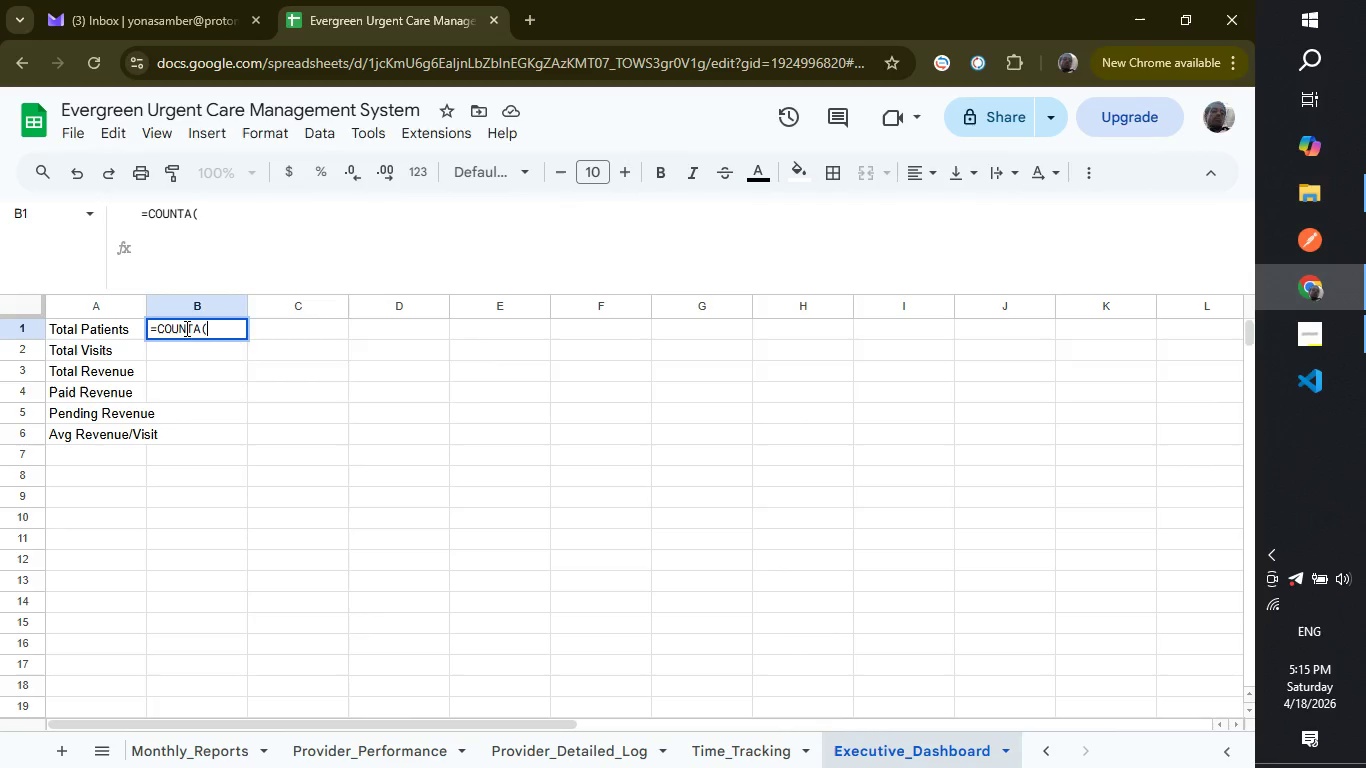 
key(Enter)
 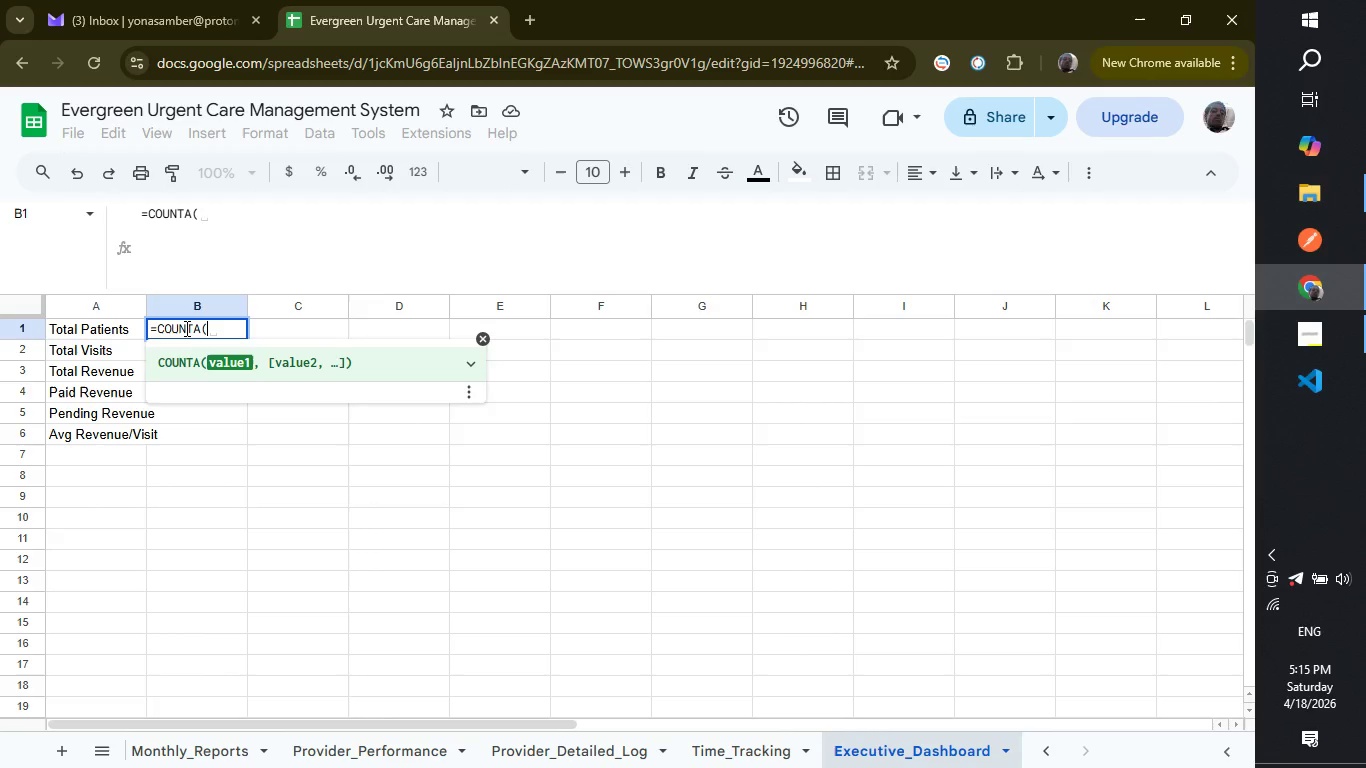 
type(Patient_Registry!)
 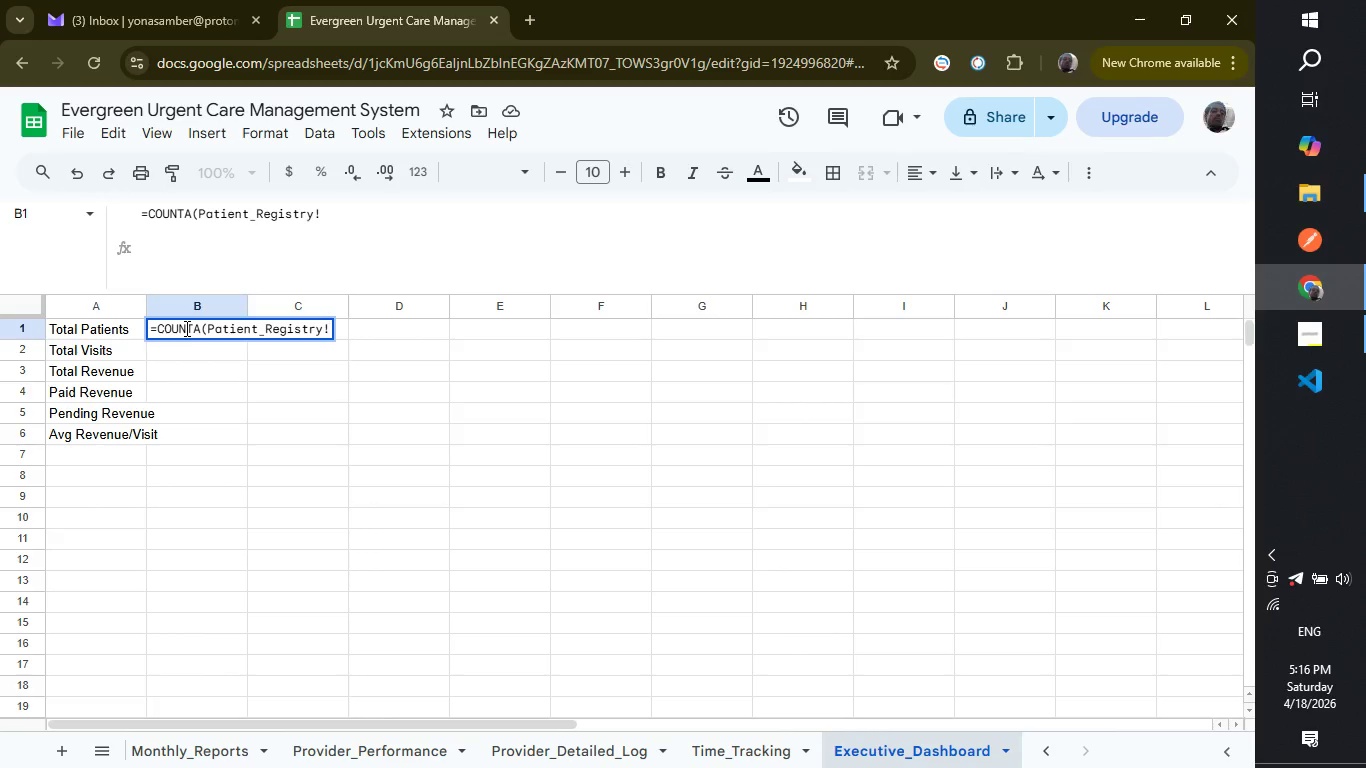 
type(A2:A101)
 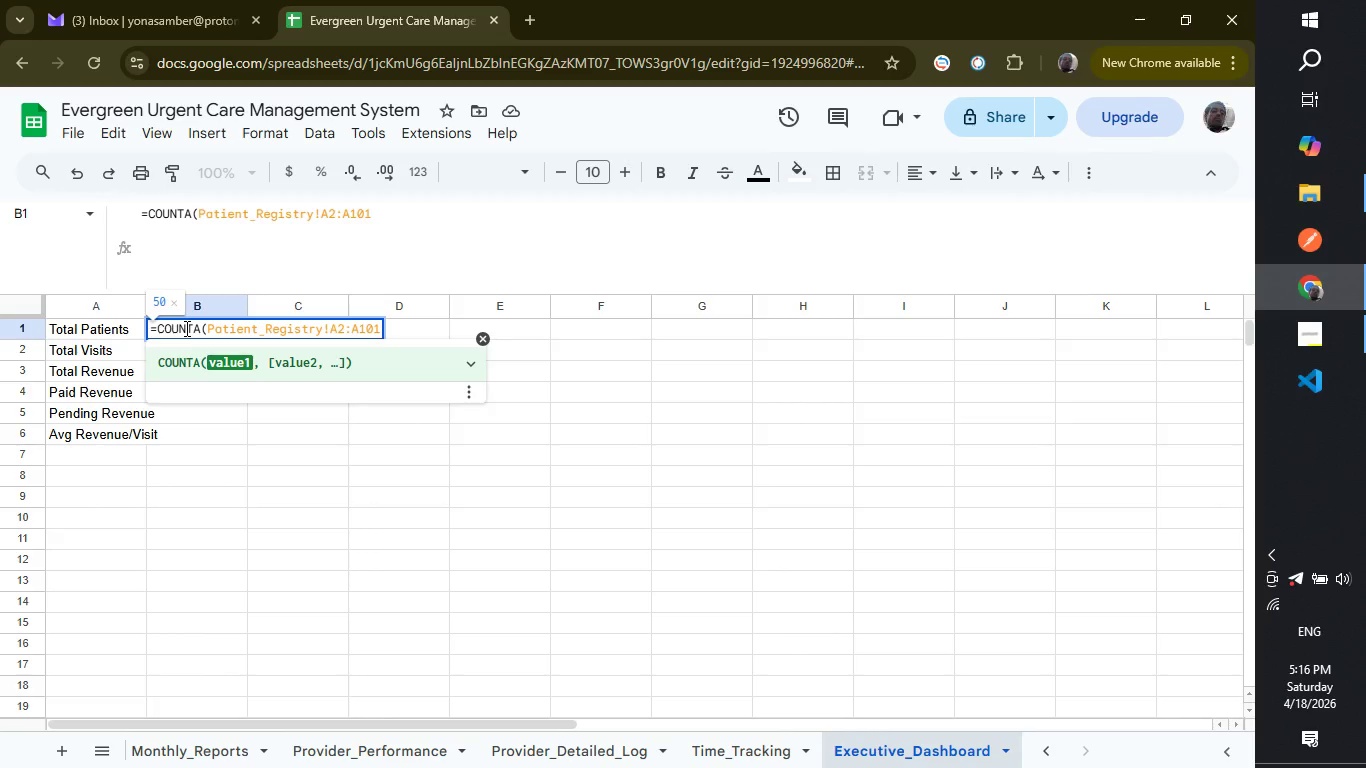 
key(Enter)
 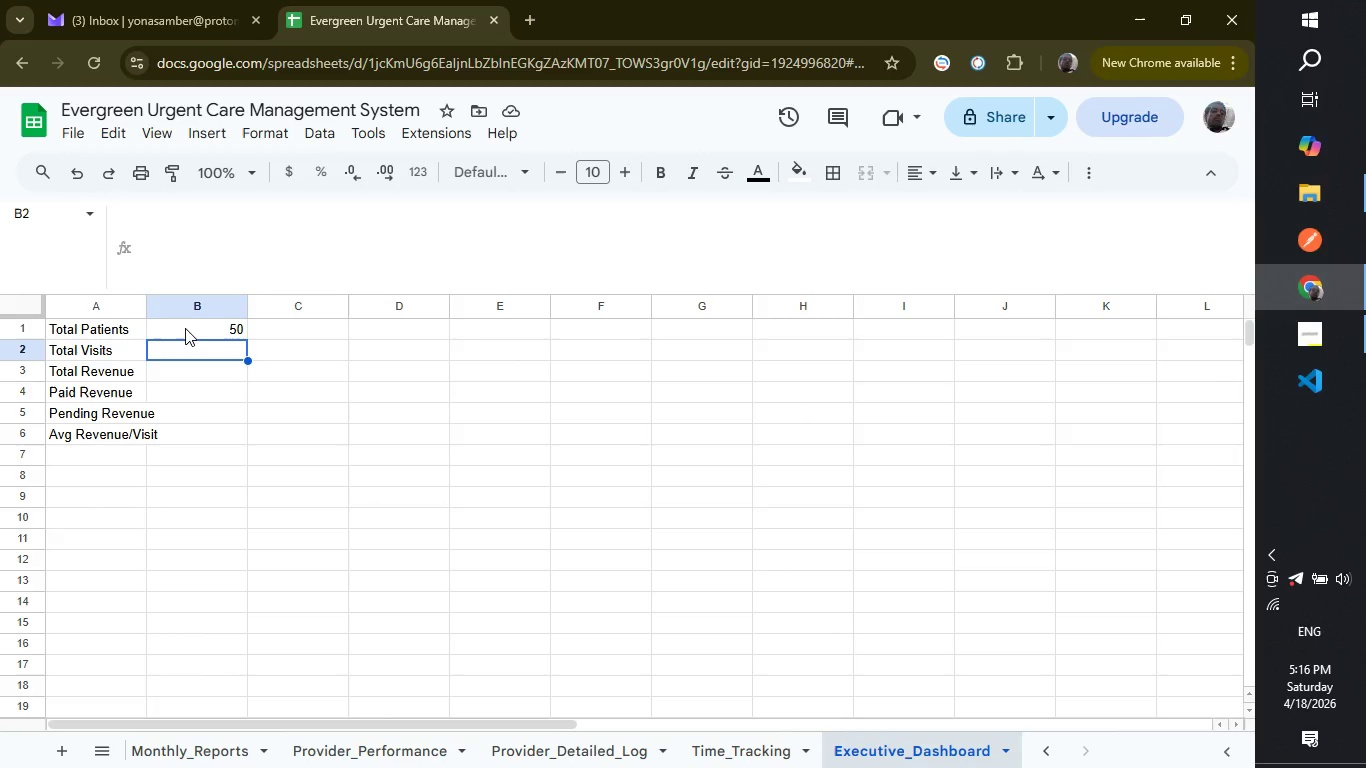 
wait(7.59)
 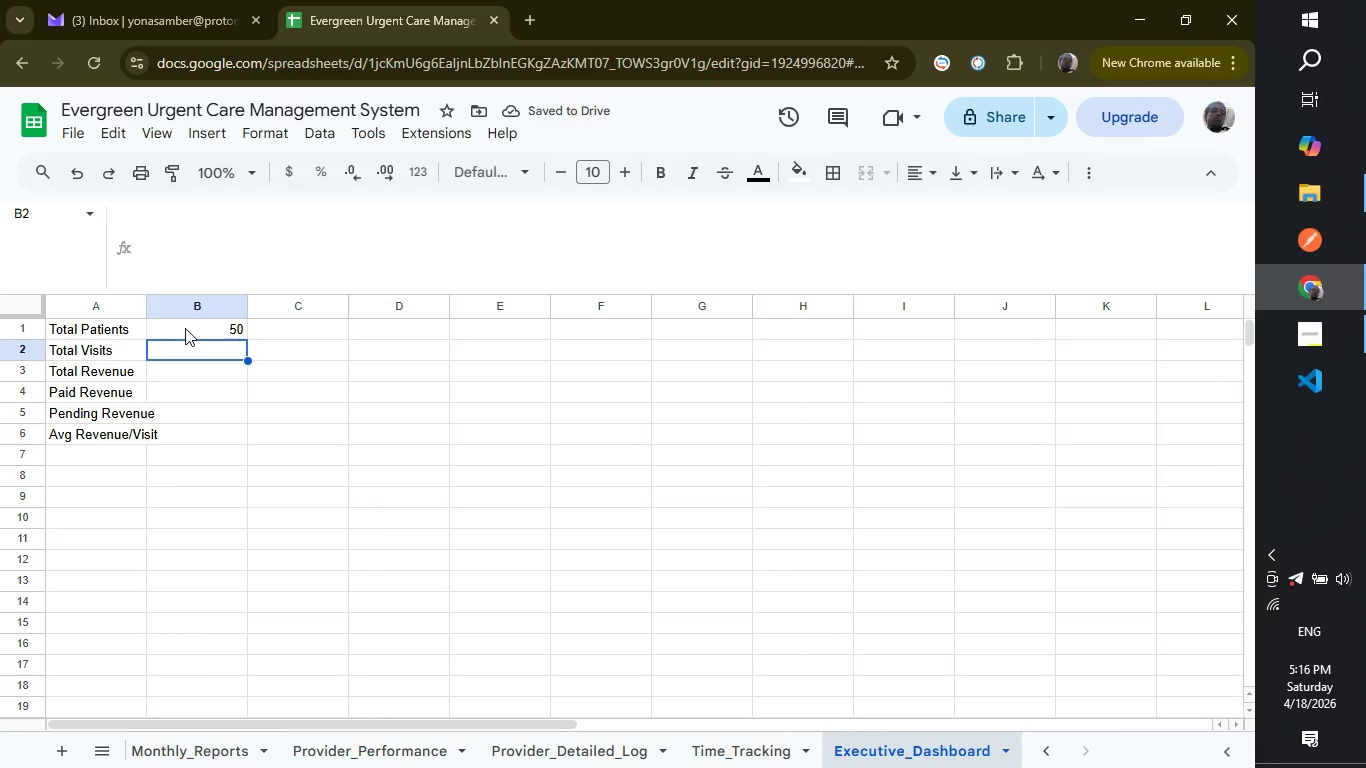 
type(=counta)
 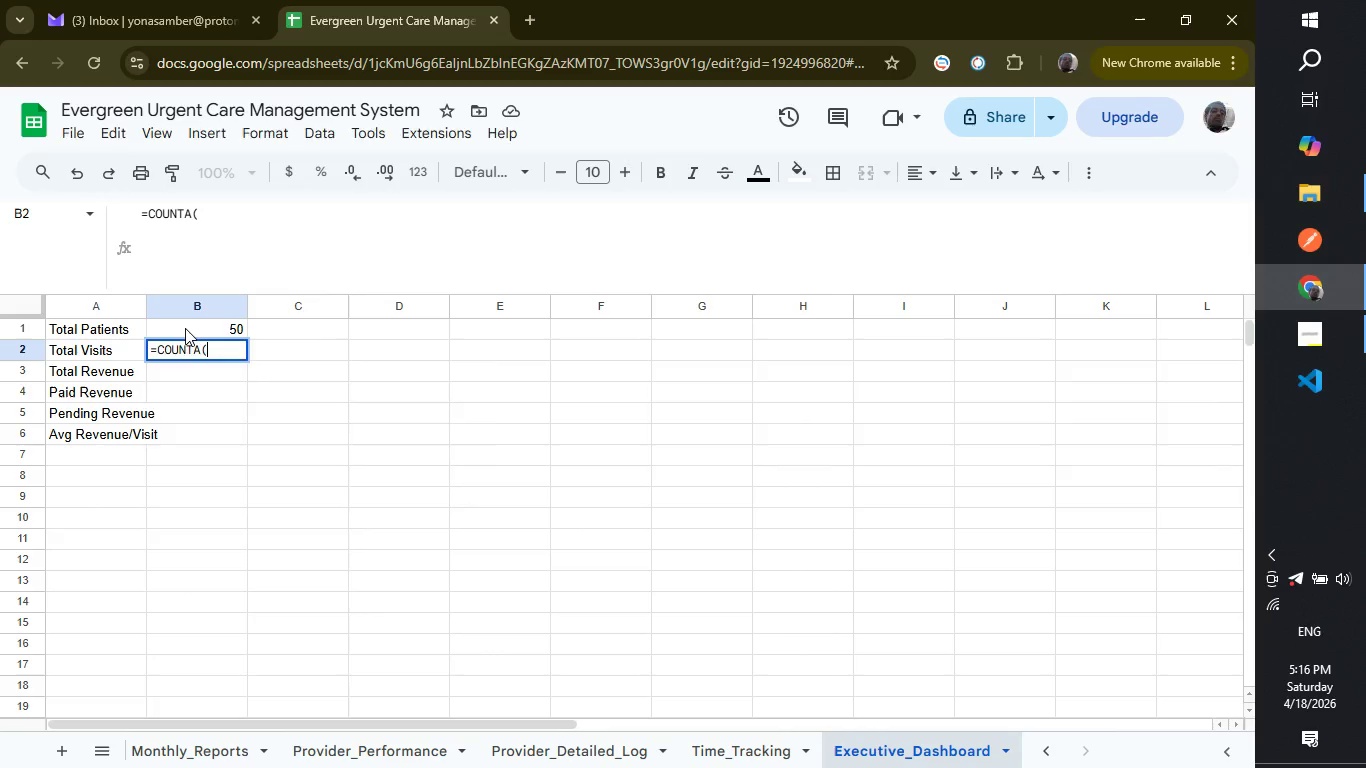 
key(Enter)
 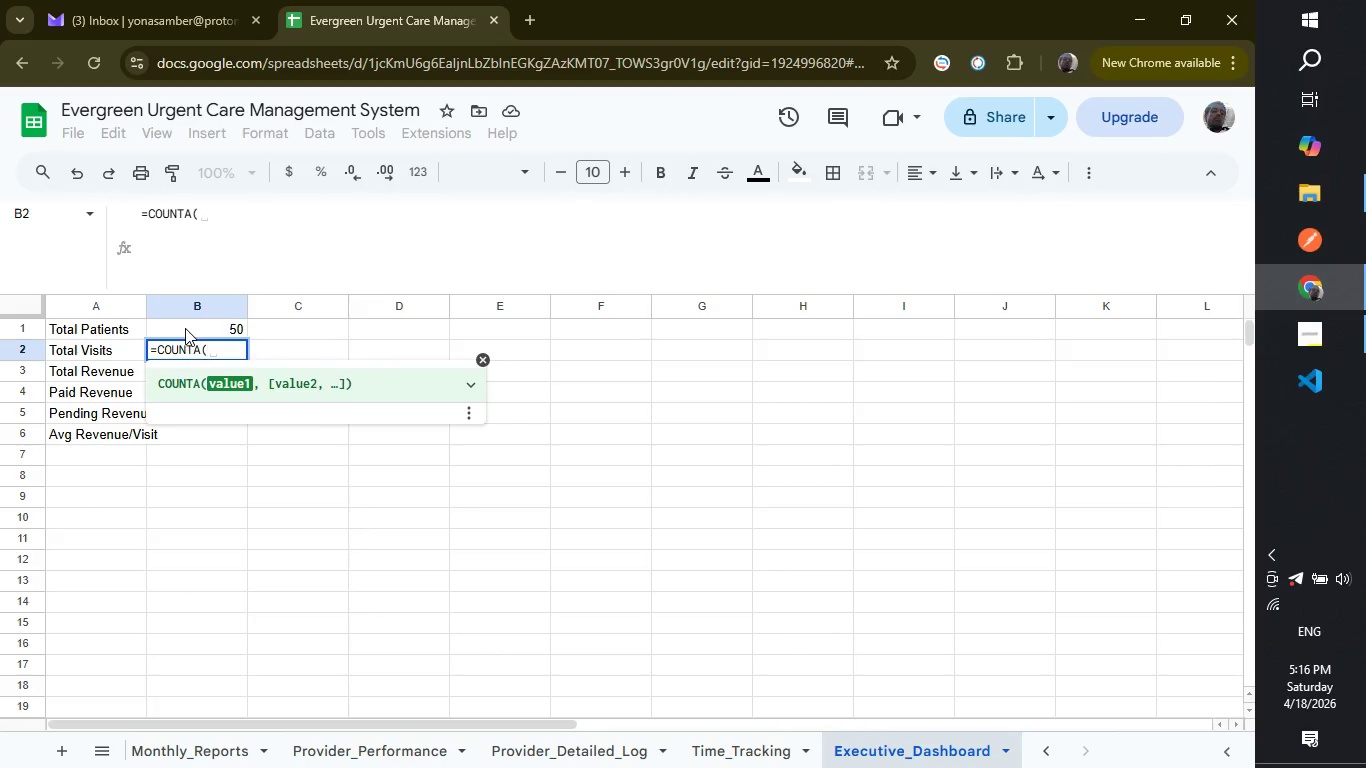 
type(Visit_Logs!A2:A)
 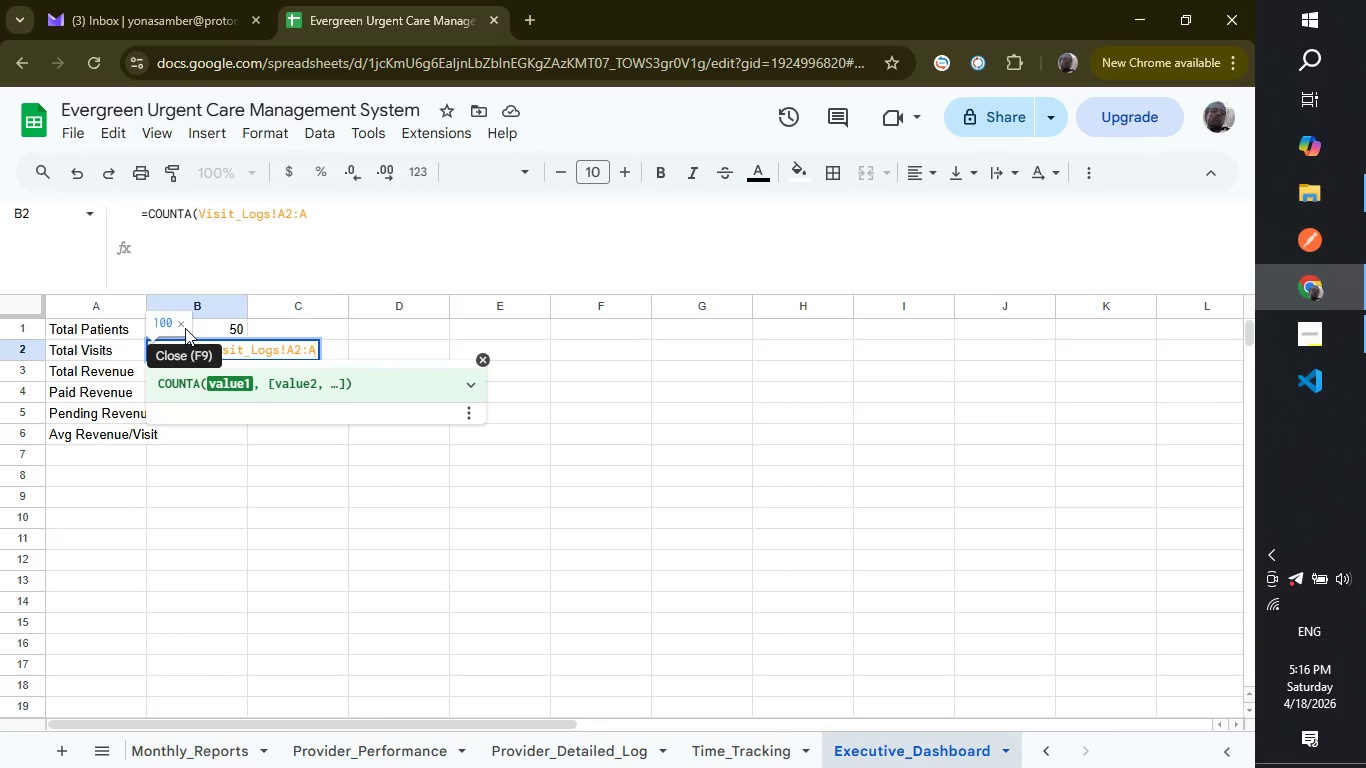 
wait(7.05)
 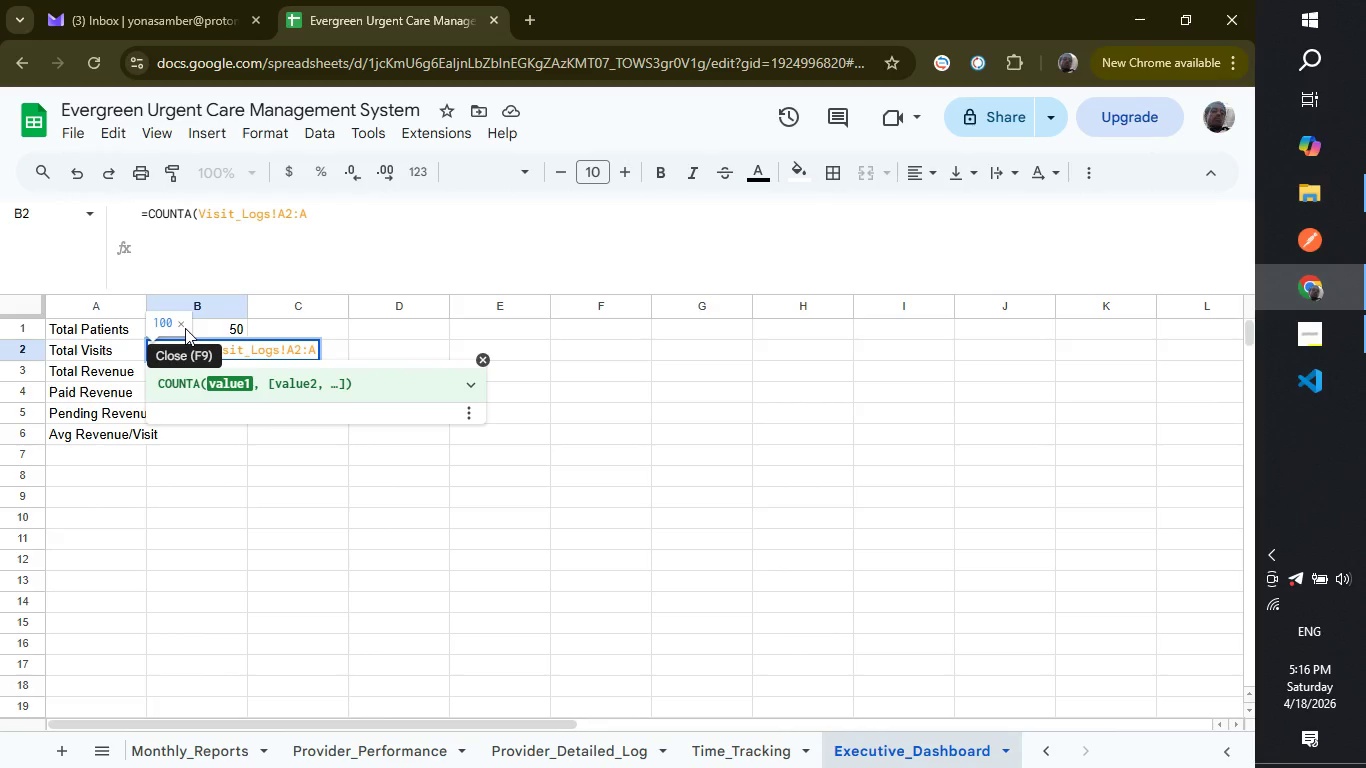 
type(200)
 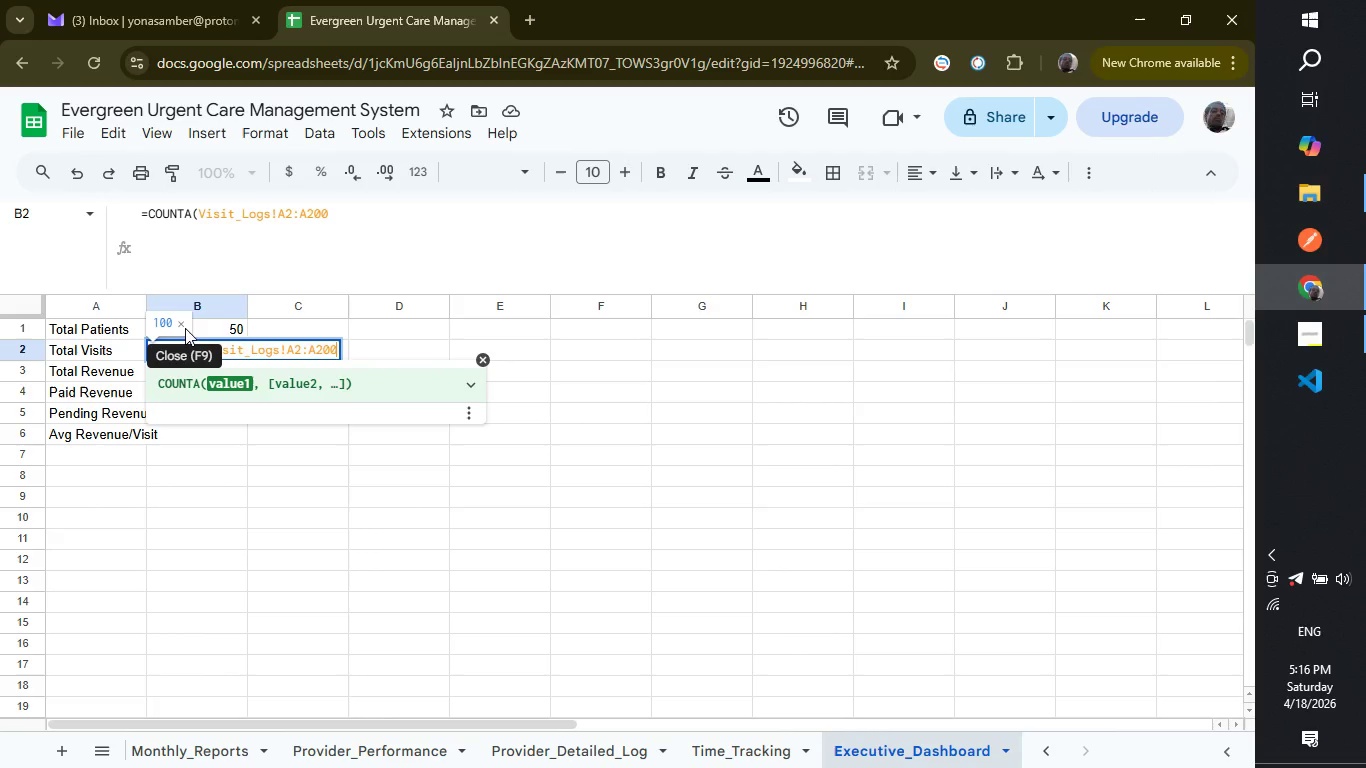 
key(Enter)
 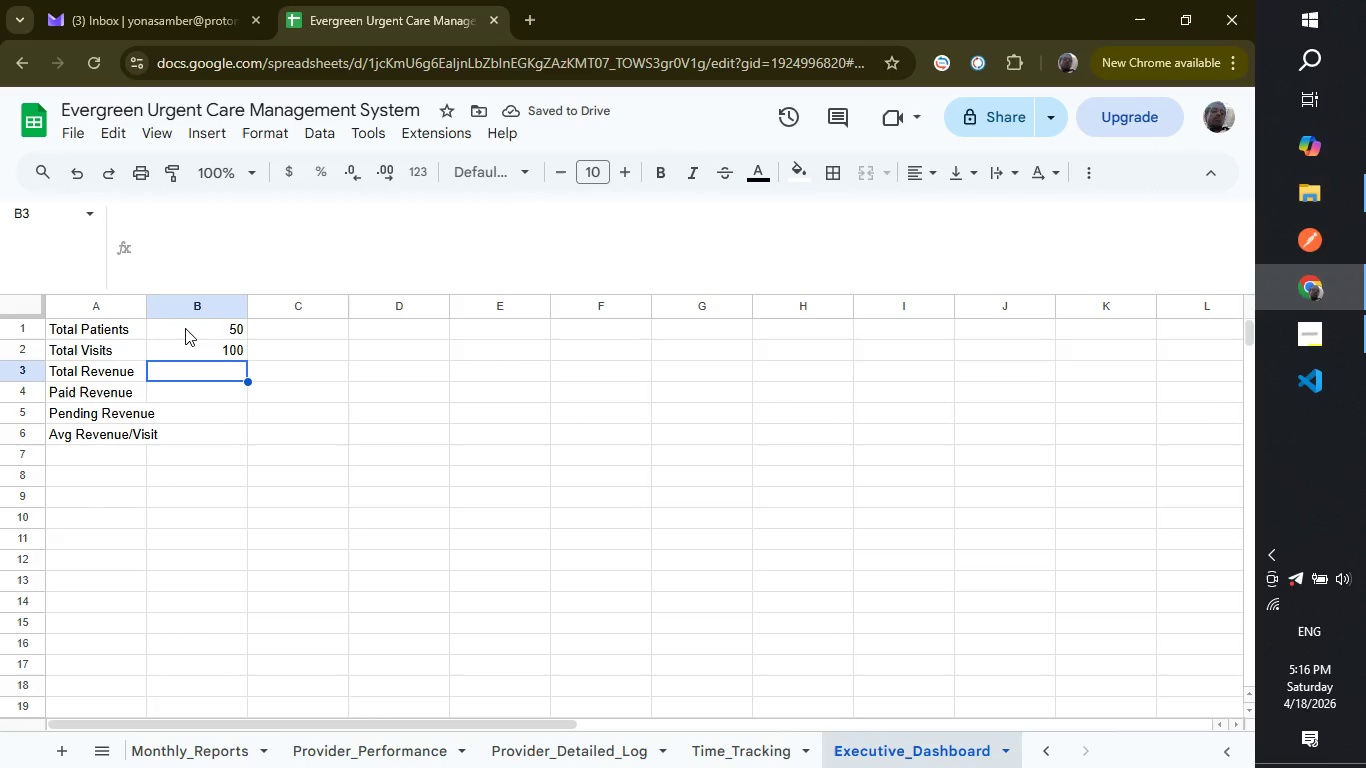 
wait(8.78)
 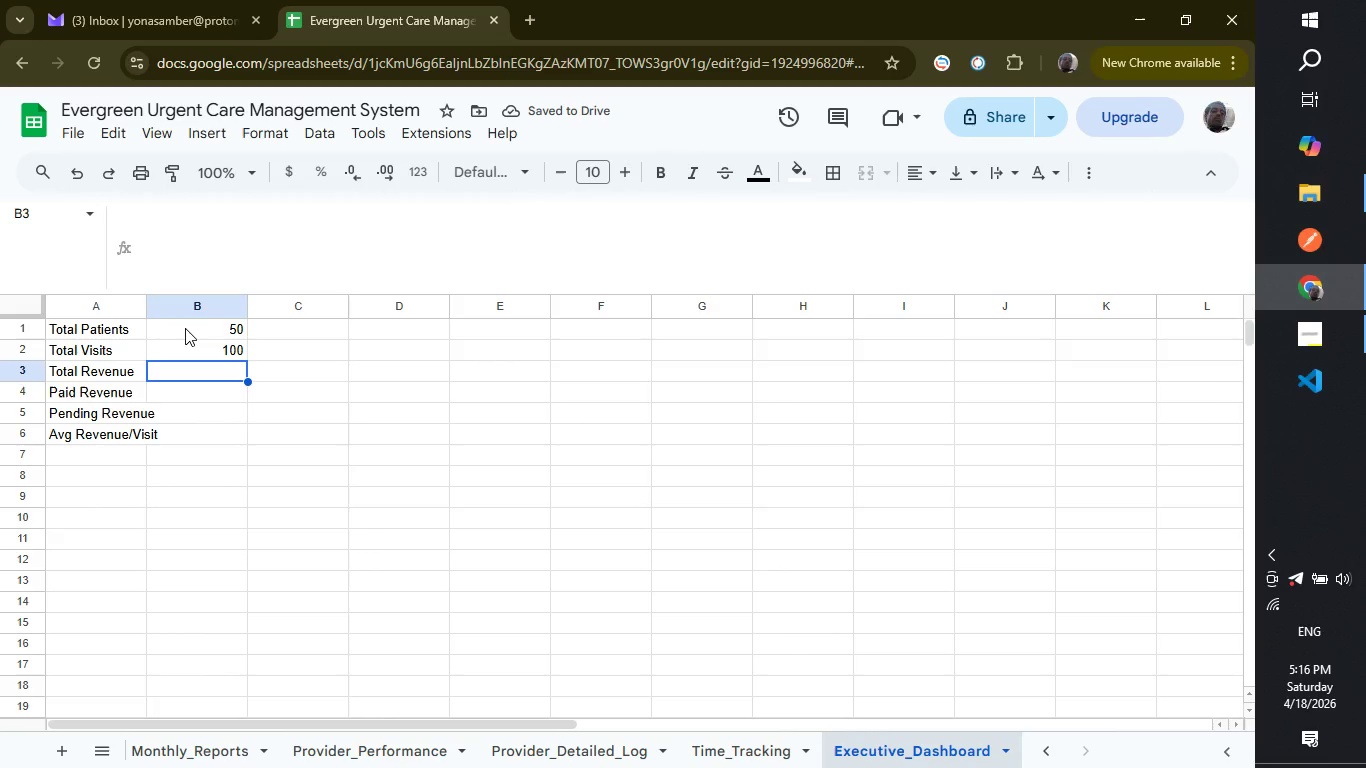 
type(=Sum)
 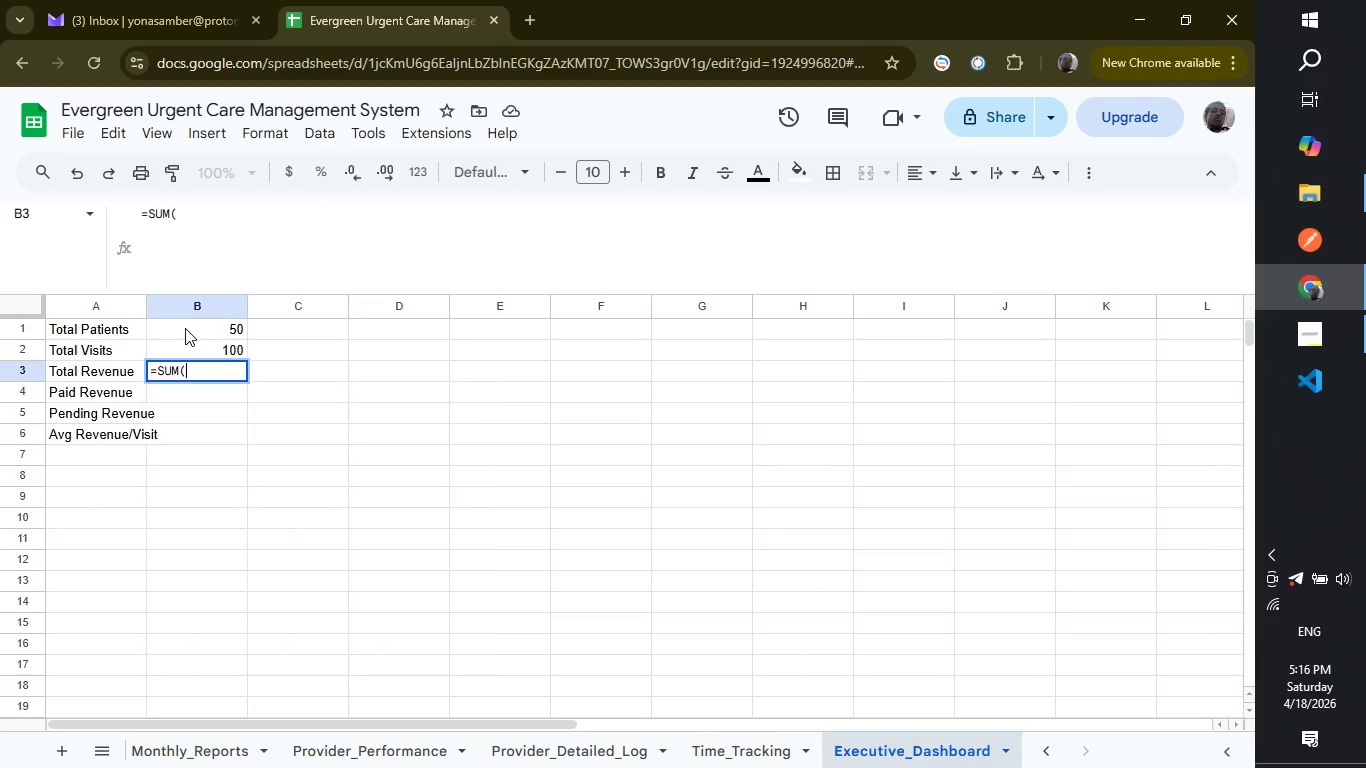 
key(Enter)
 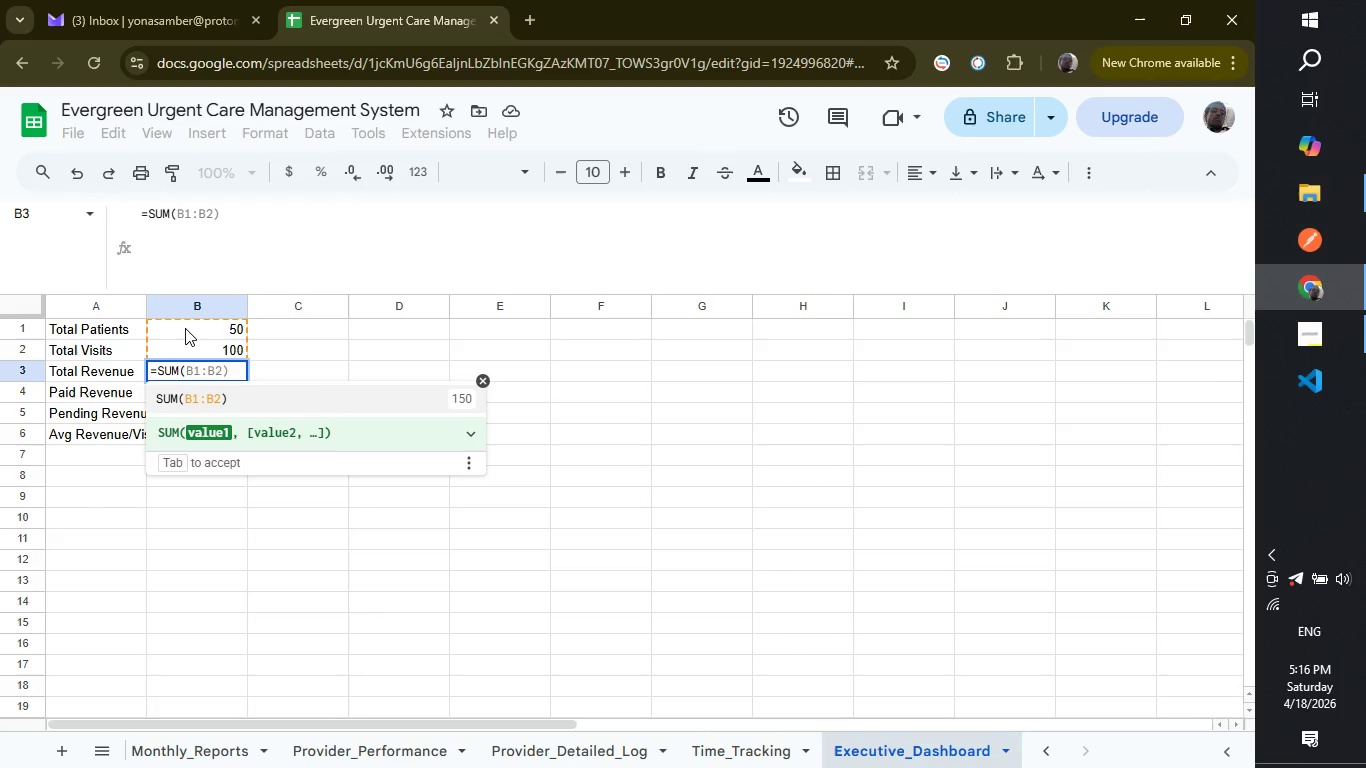 
type(Invoices!I:I))
 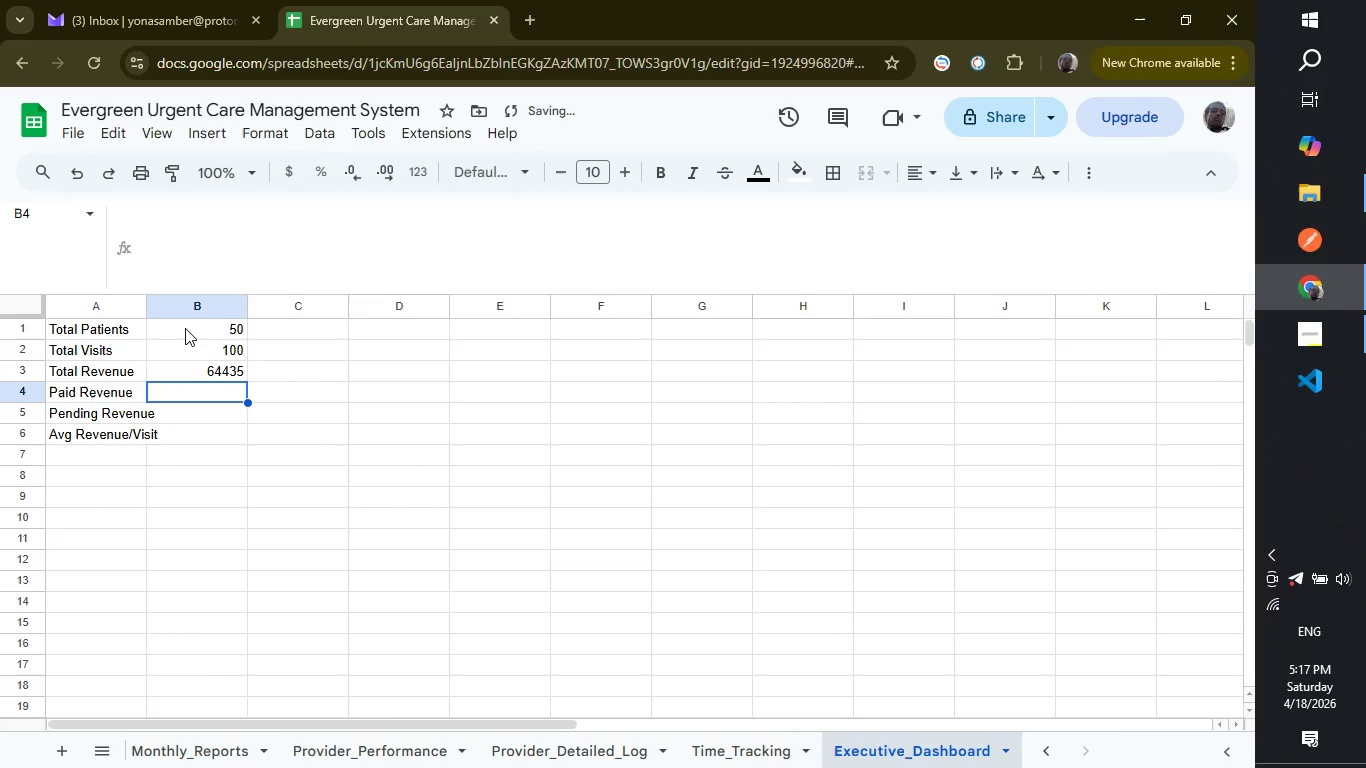 
 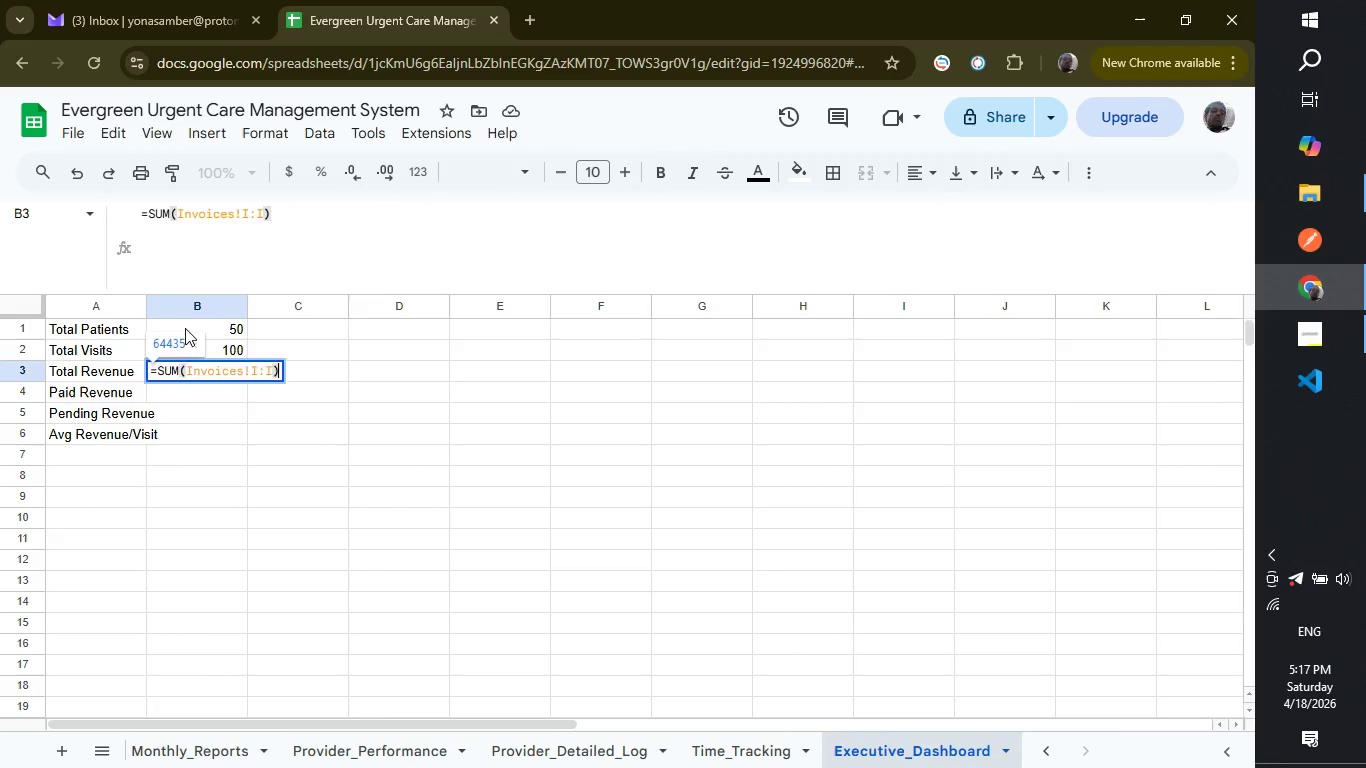 
key(Enter)
 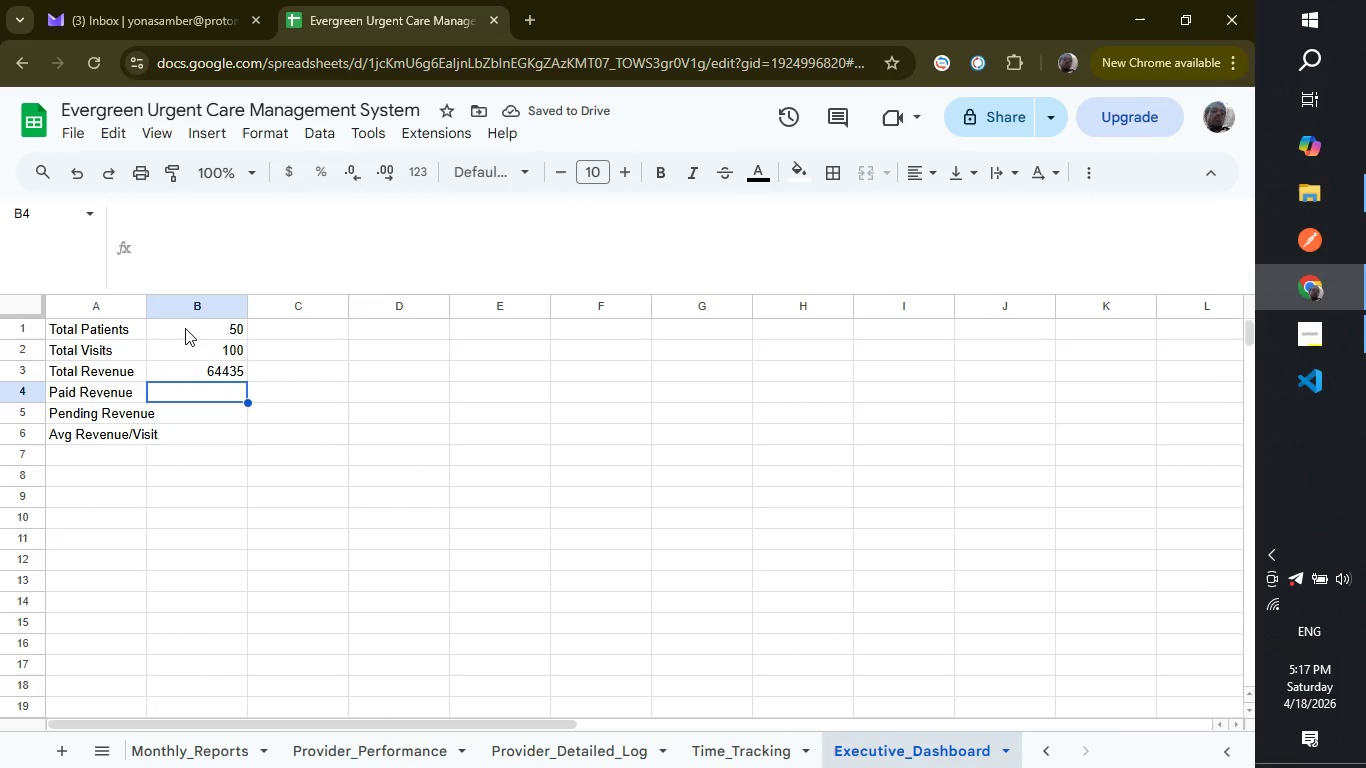 
type(=Sumif)
 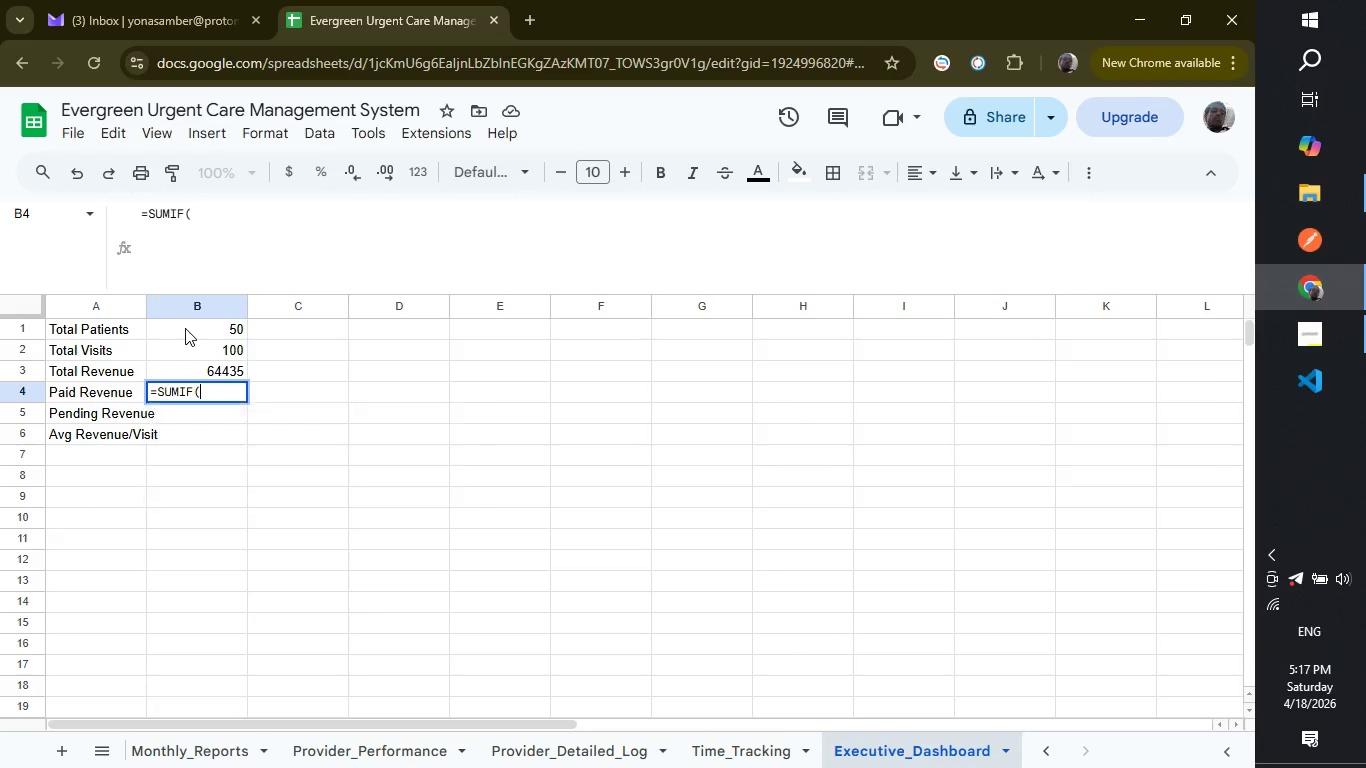 
key(Enter)
 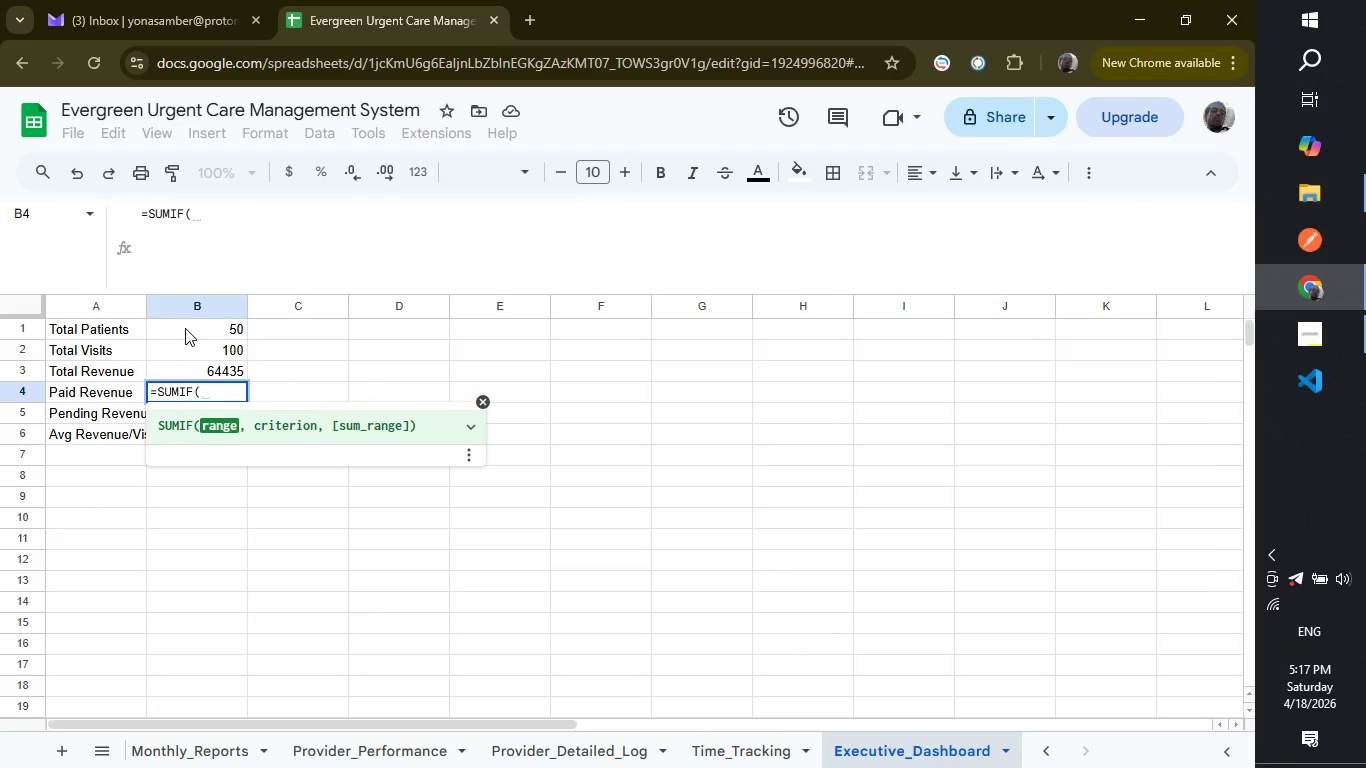 
type(Invoices!:)
key(Backspace)
type(J:J, "Pad)
key(Backspace)
type(id",Invoices!)
 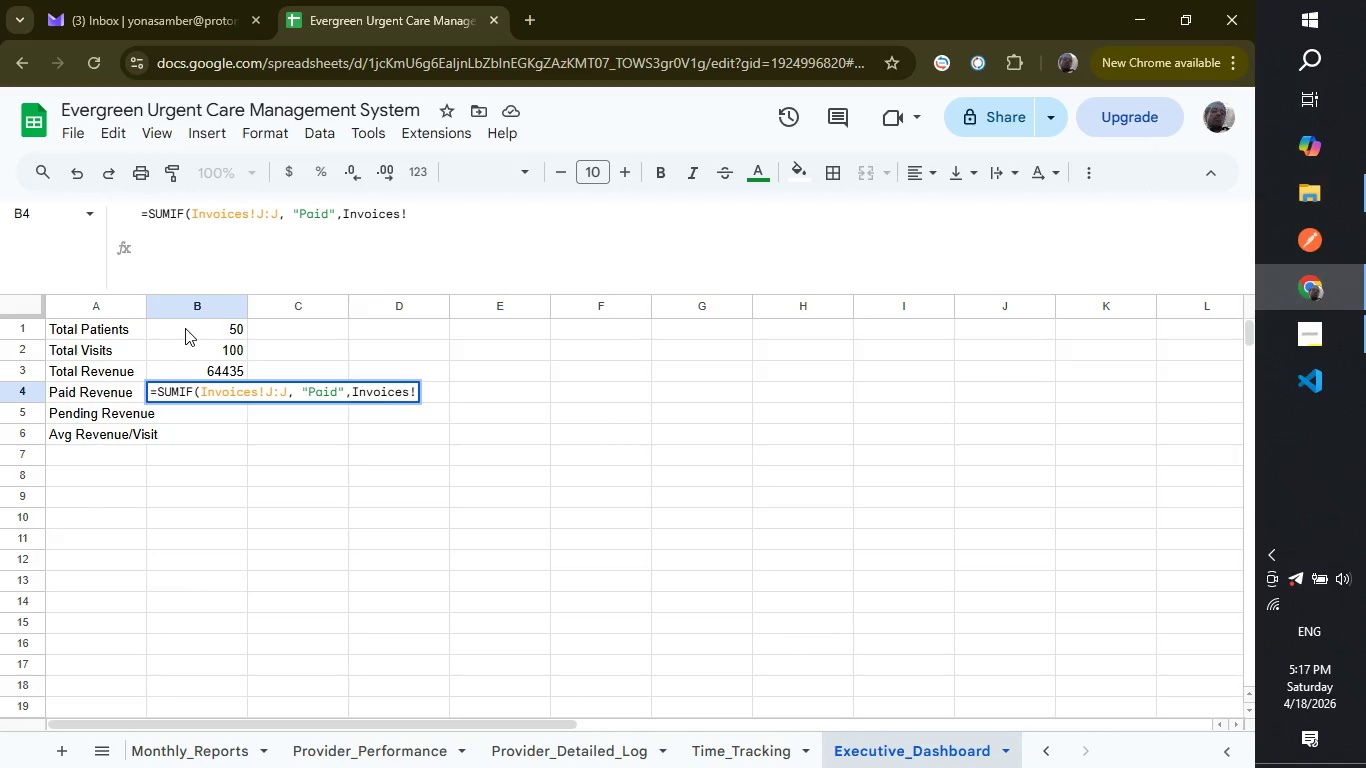 
key(Shift+ShiftLeft)
 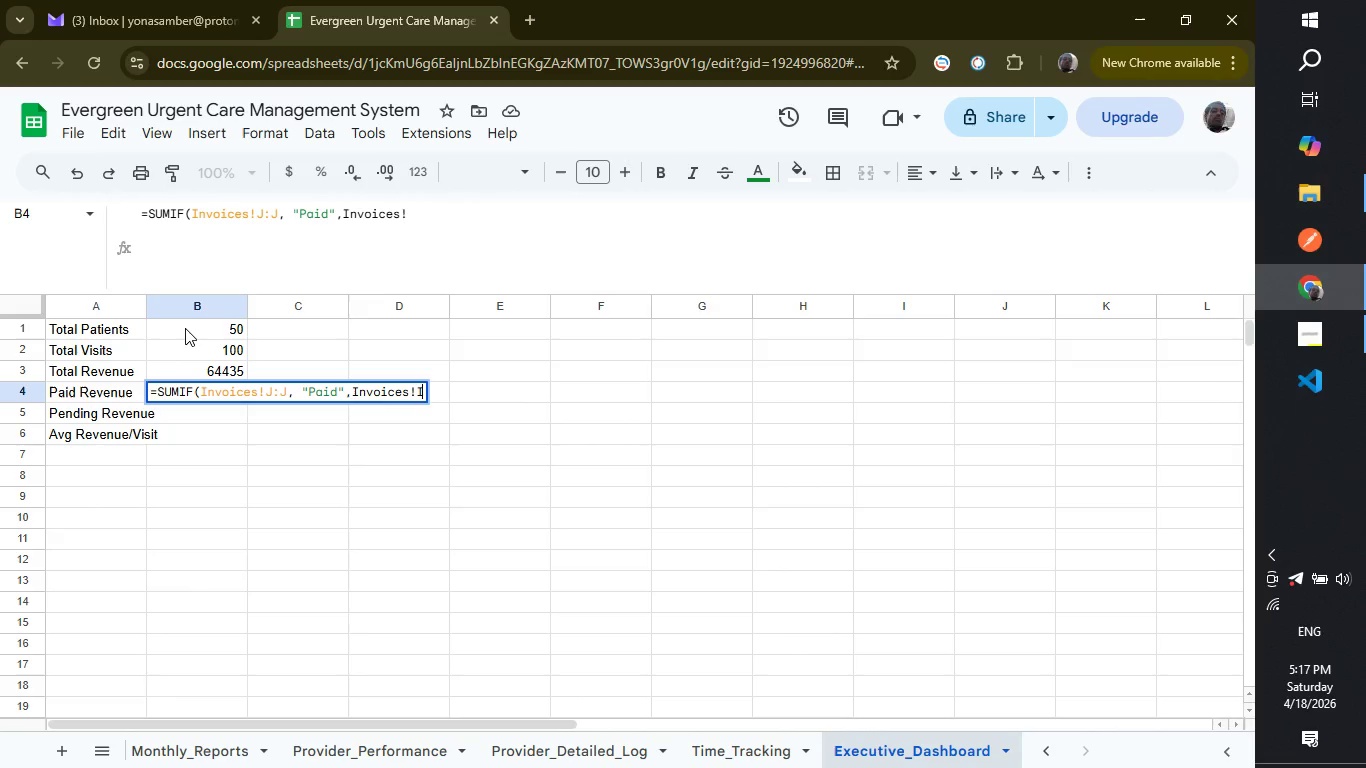 
key(Shift+I)
 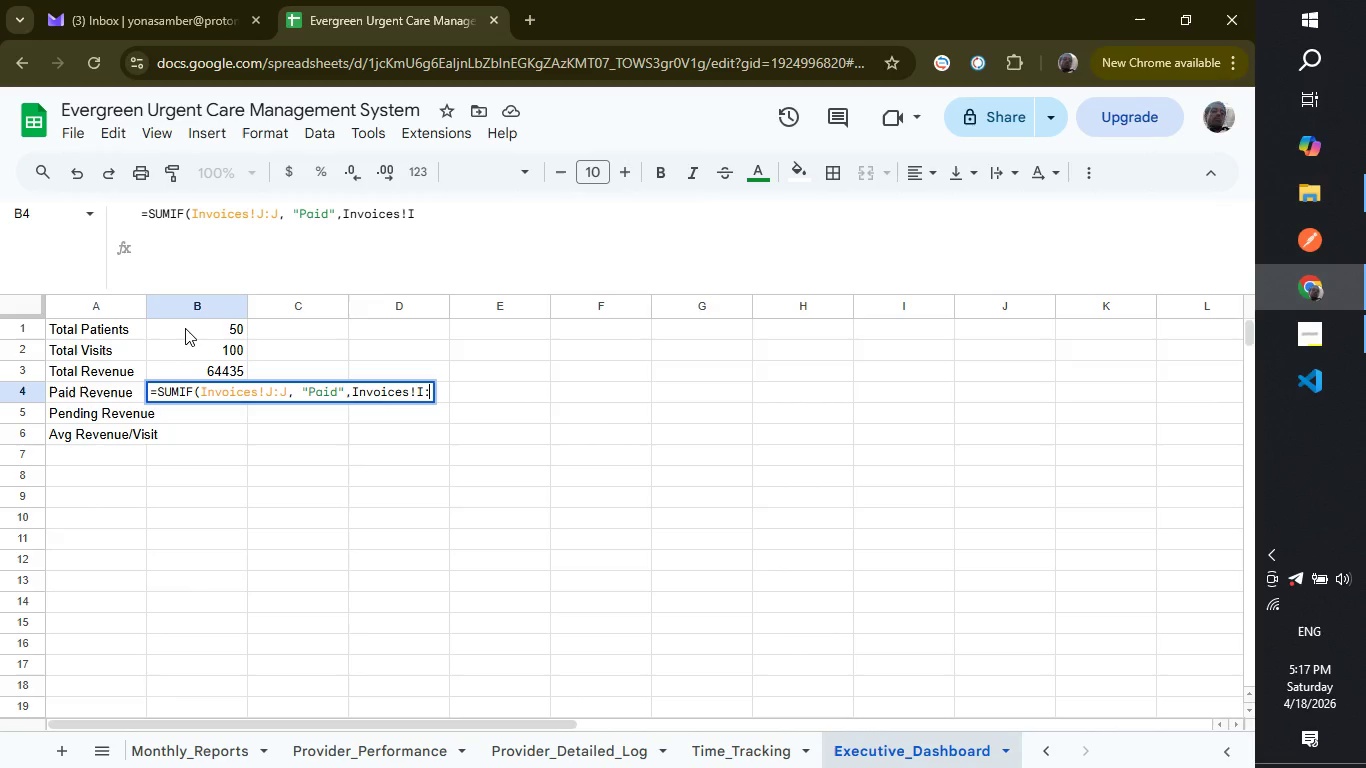 
key(Shift+ShiftLeft)
 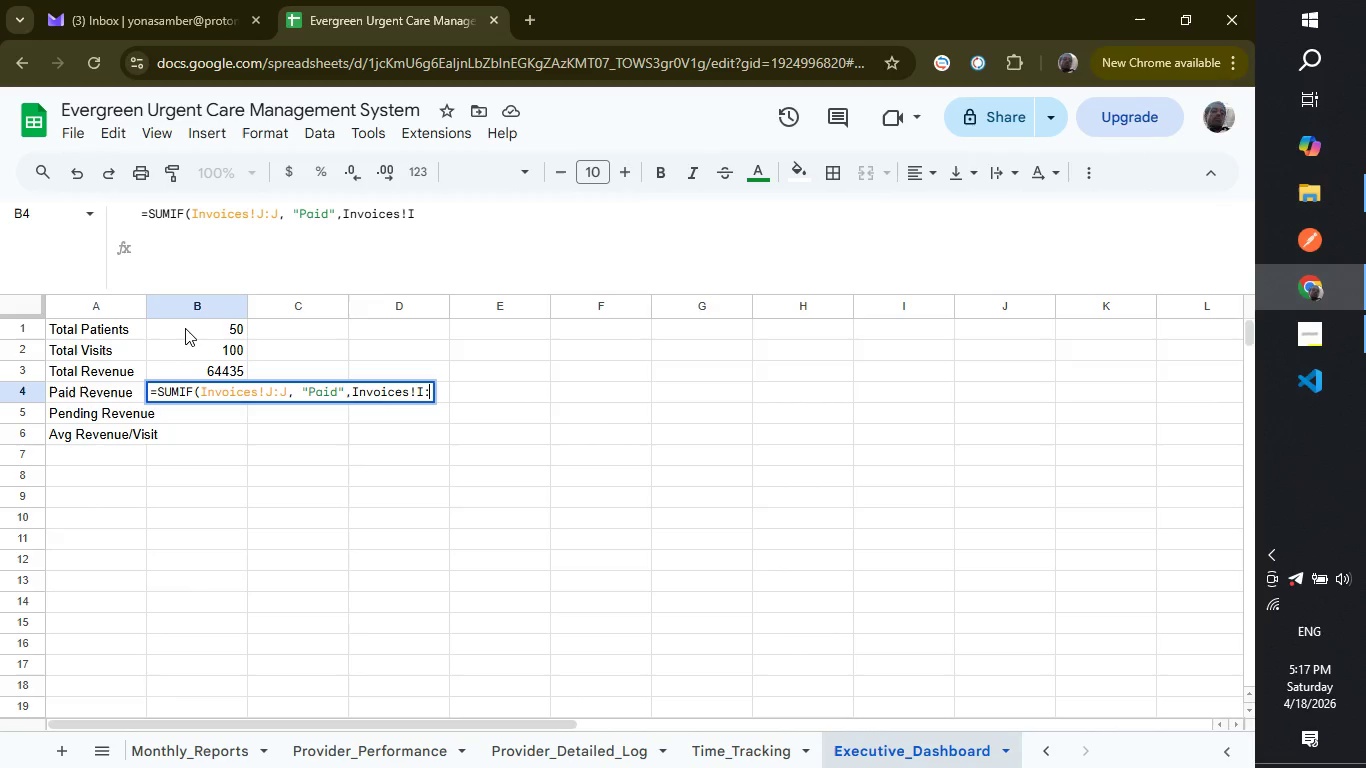 
key(Shift+Semicolon)
 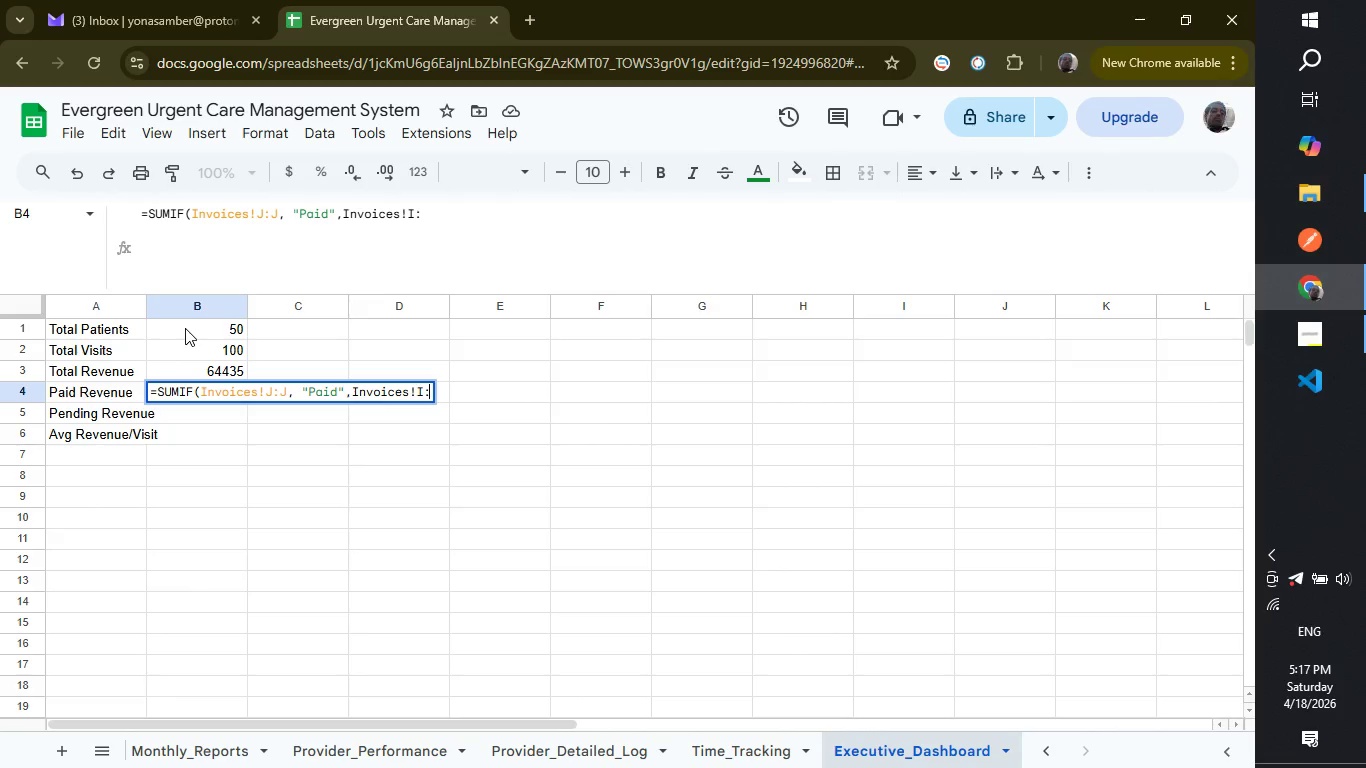 
key(Shift+ShiftLeft)
 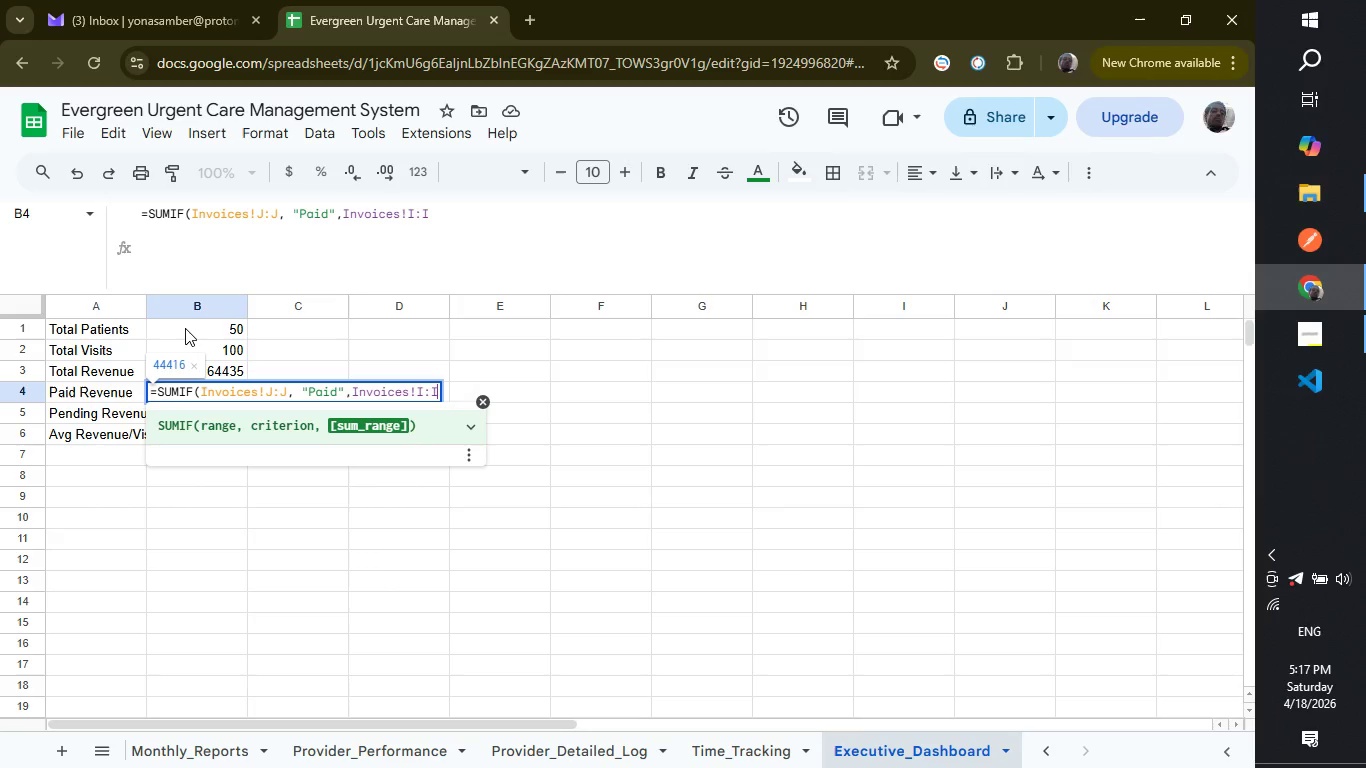 
key(Shift+I)
 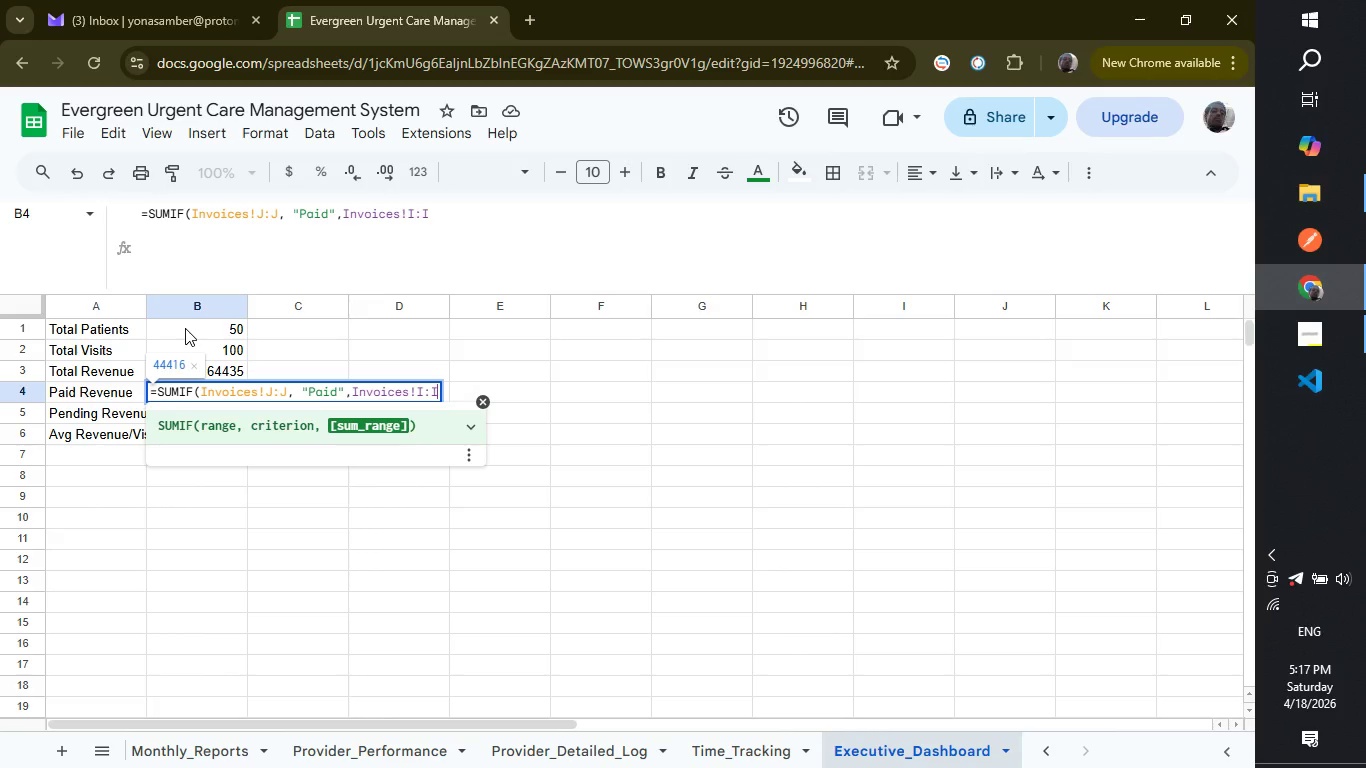 
key(Shift+ShiftLeft)
 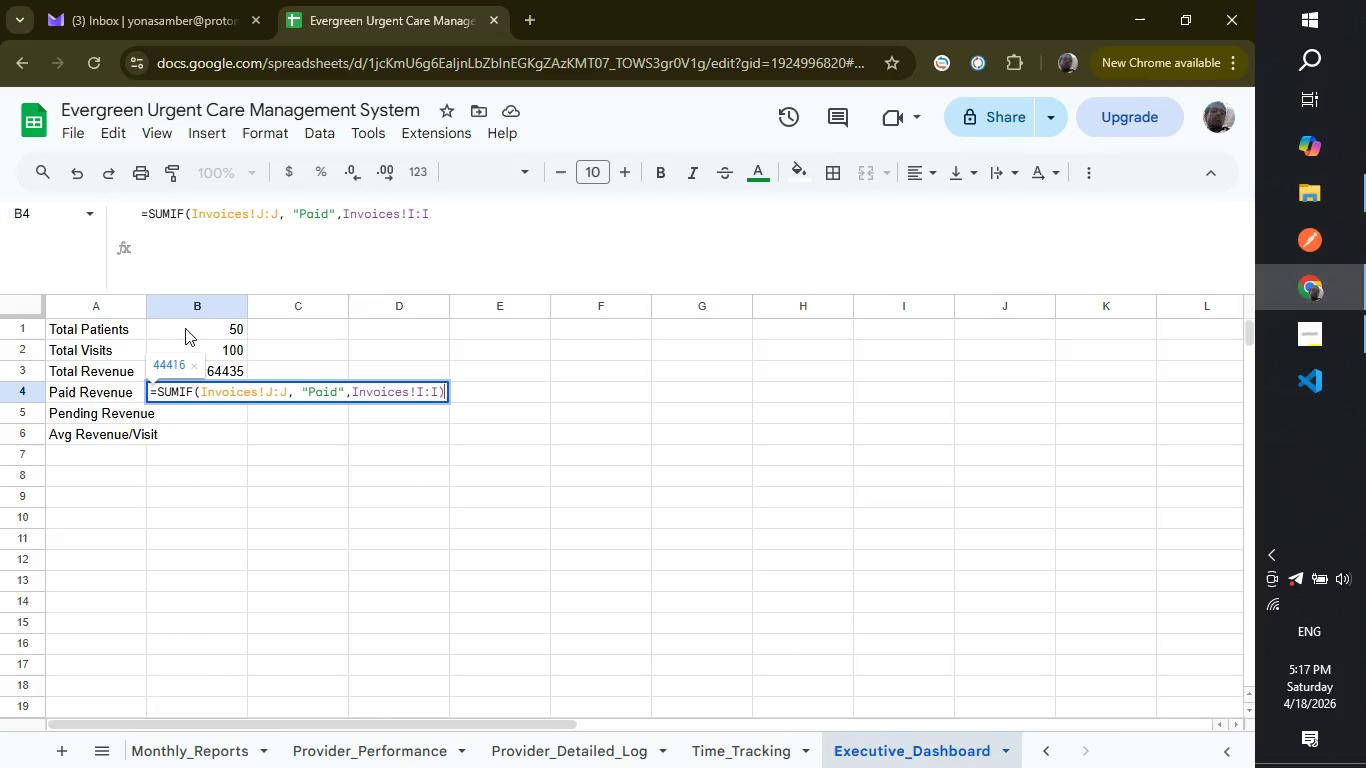 
key(Shift+0)
 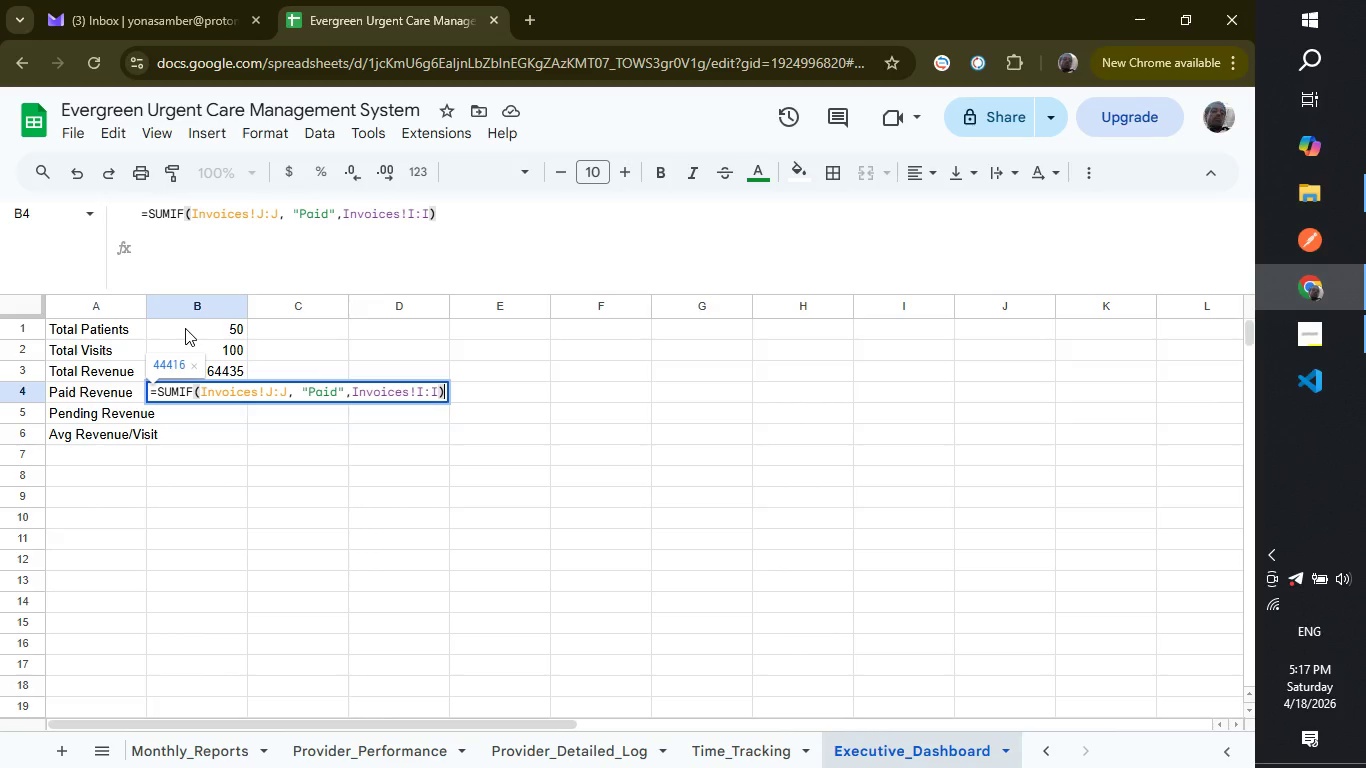 
wait(15.95)
 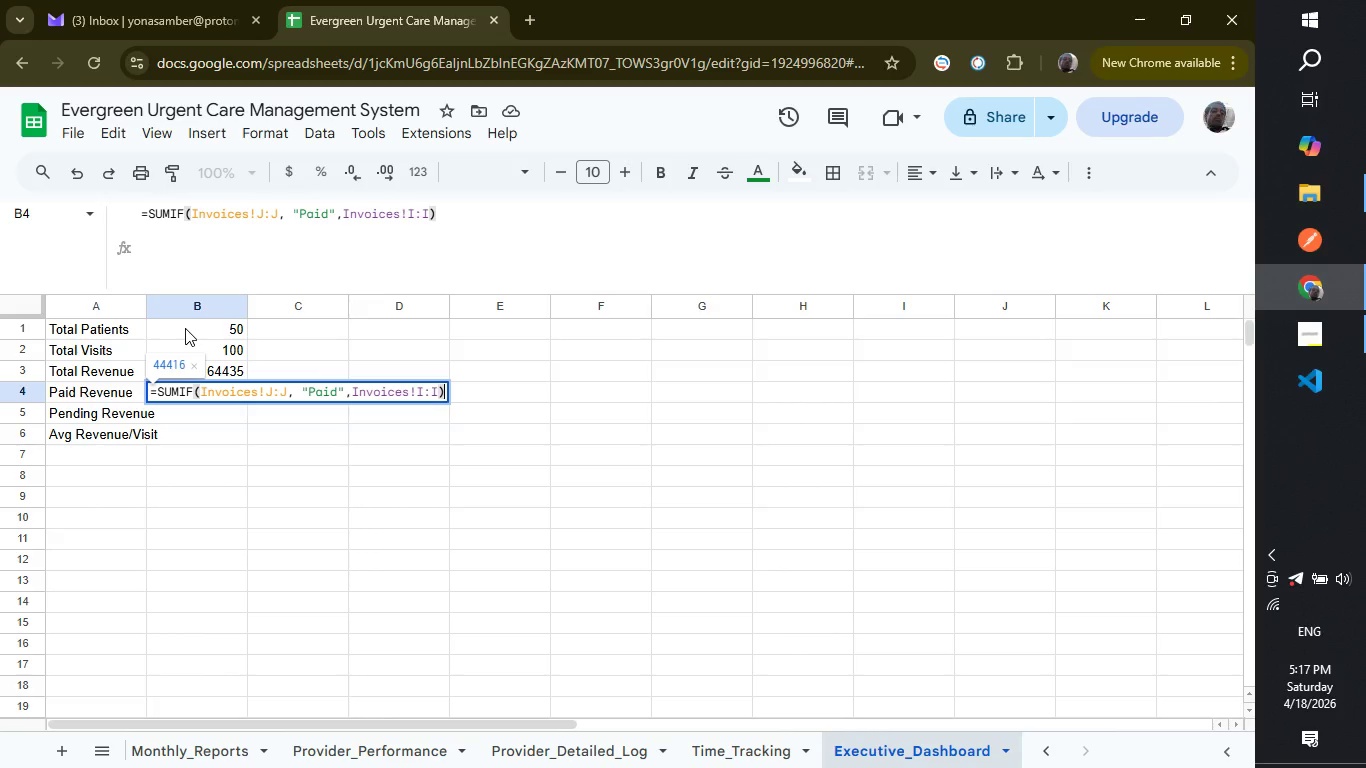 
key(Enter)
 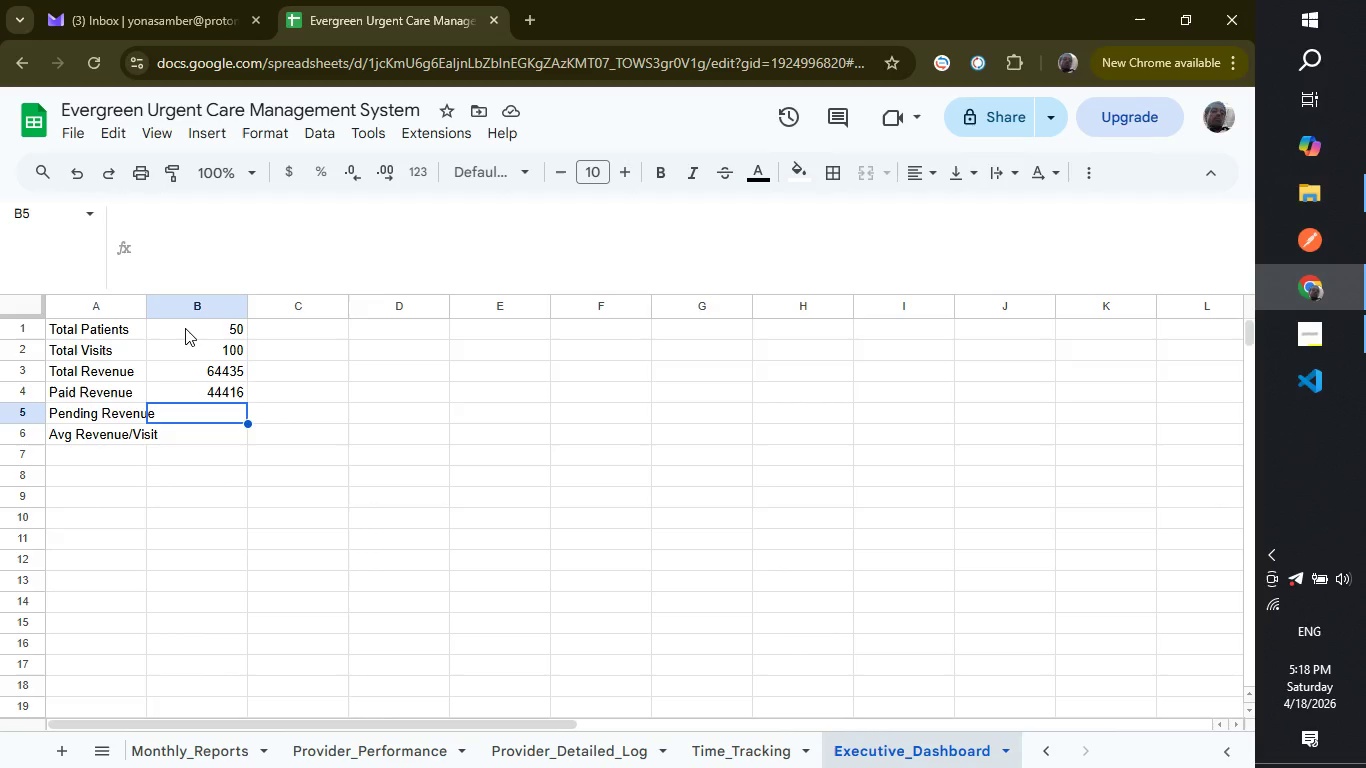 
wait(17.03)
 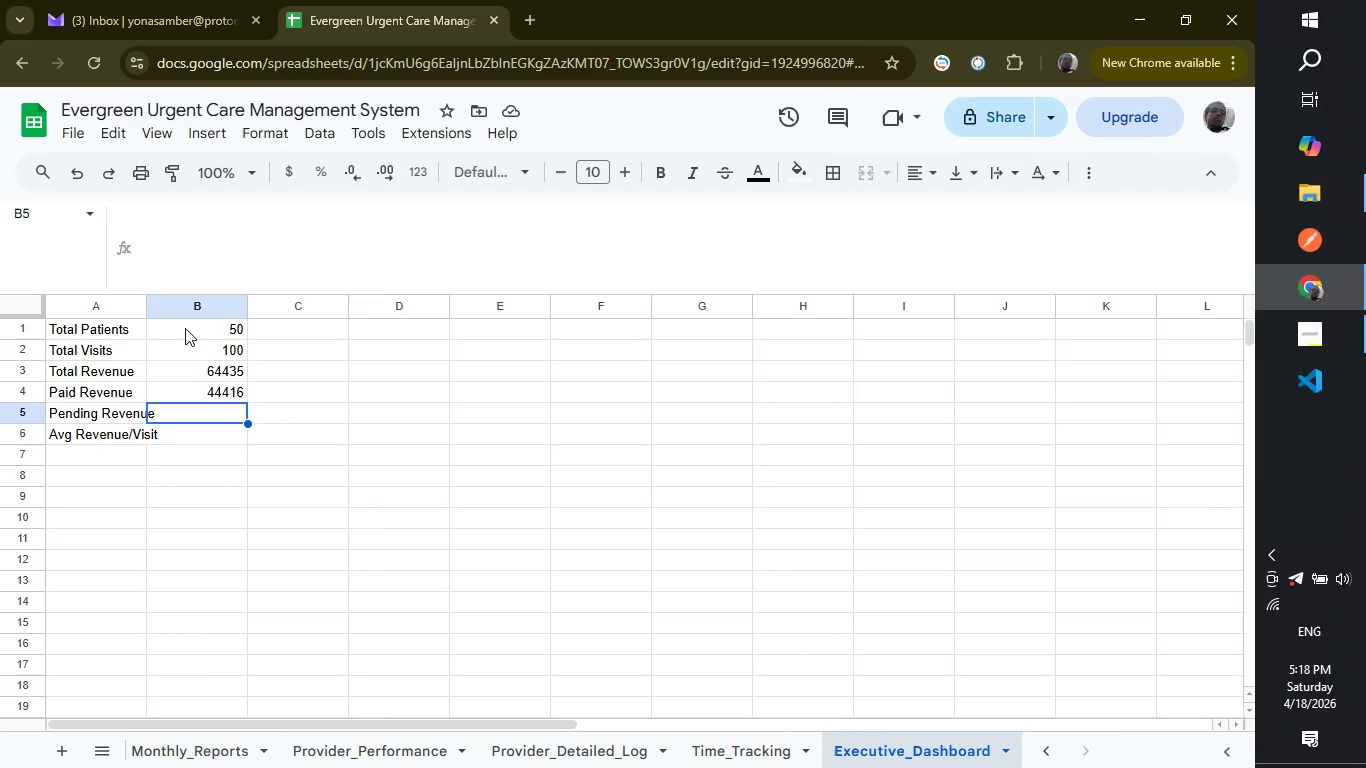 
type(=Sumif)
 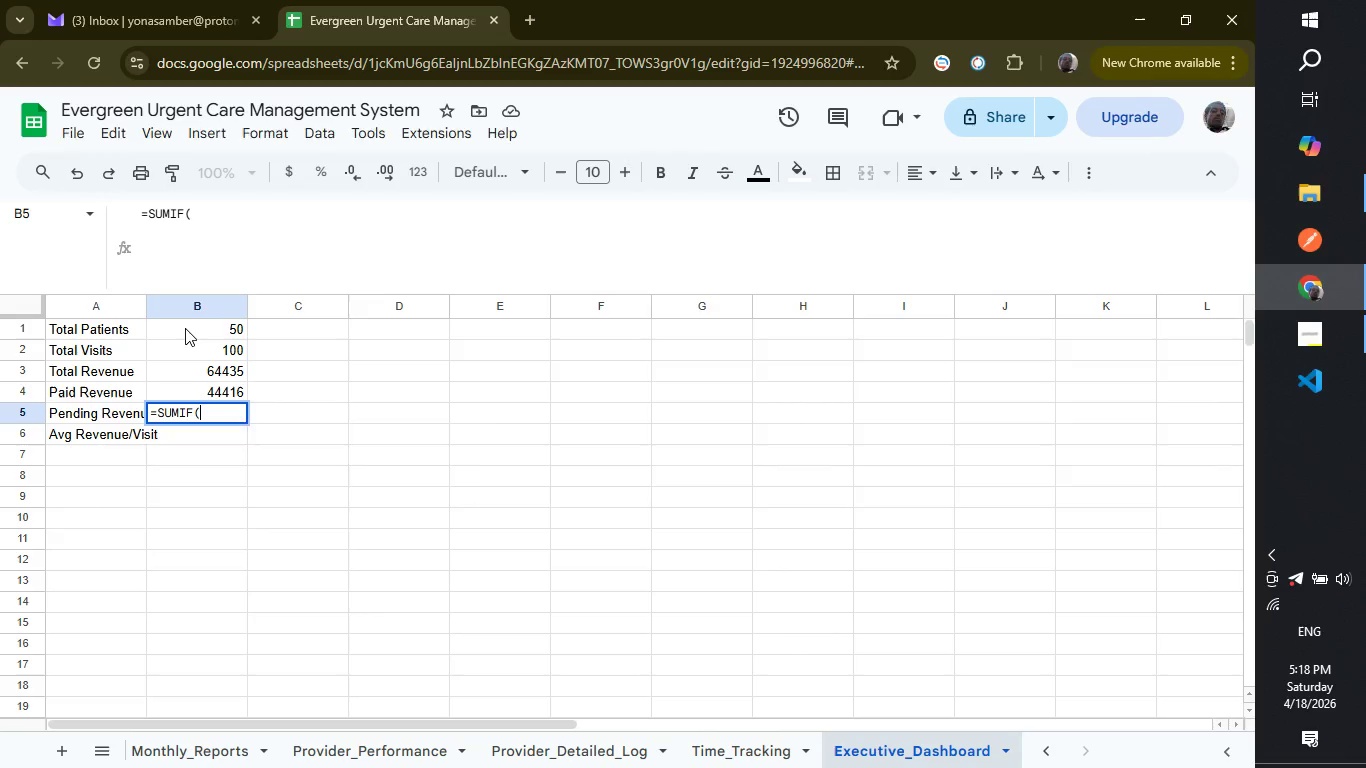 
key(Enter)
 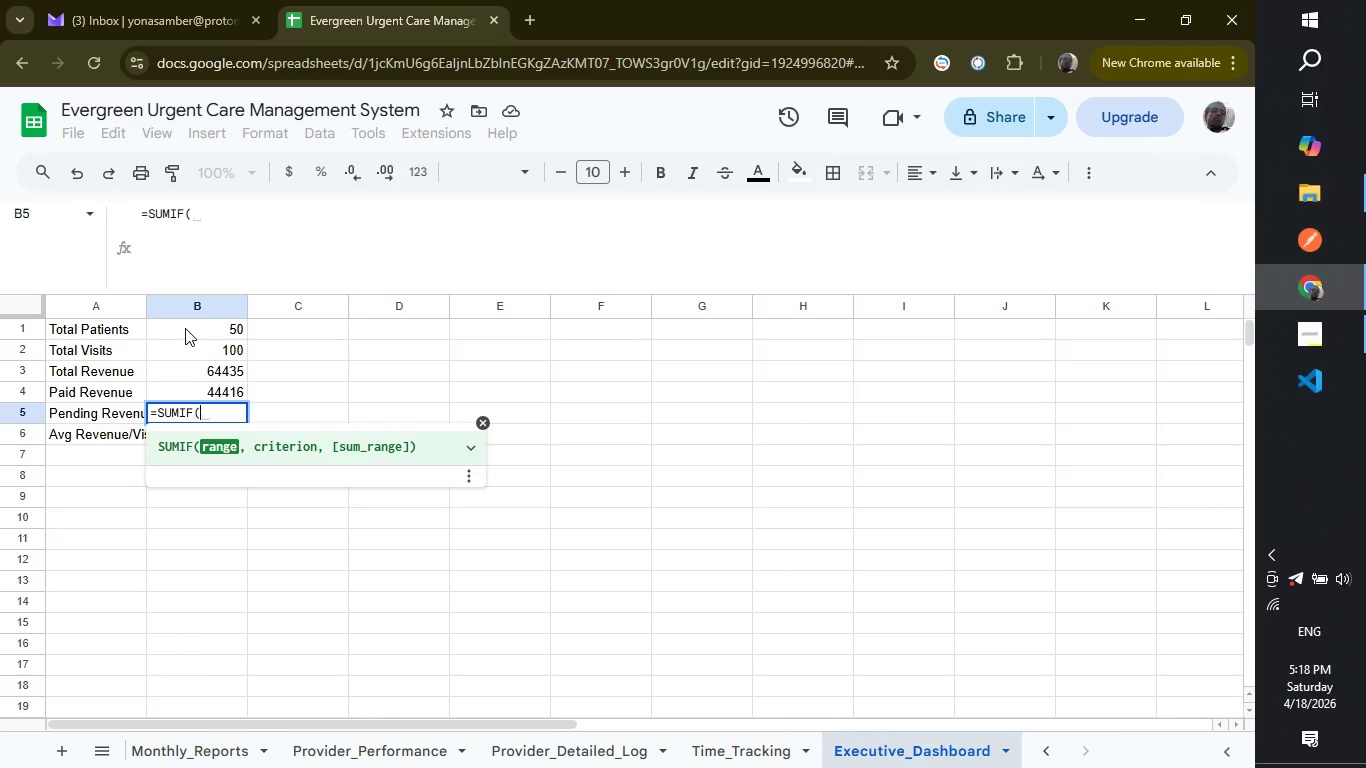 
type(Invoices!J:J, "Pending",Invoices!I:I))
 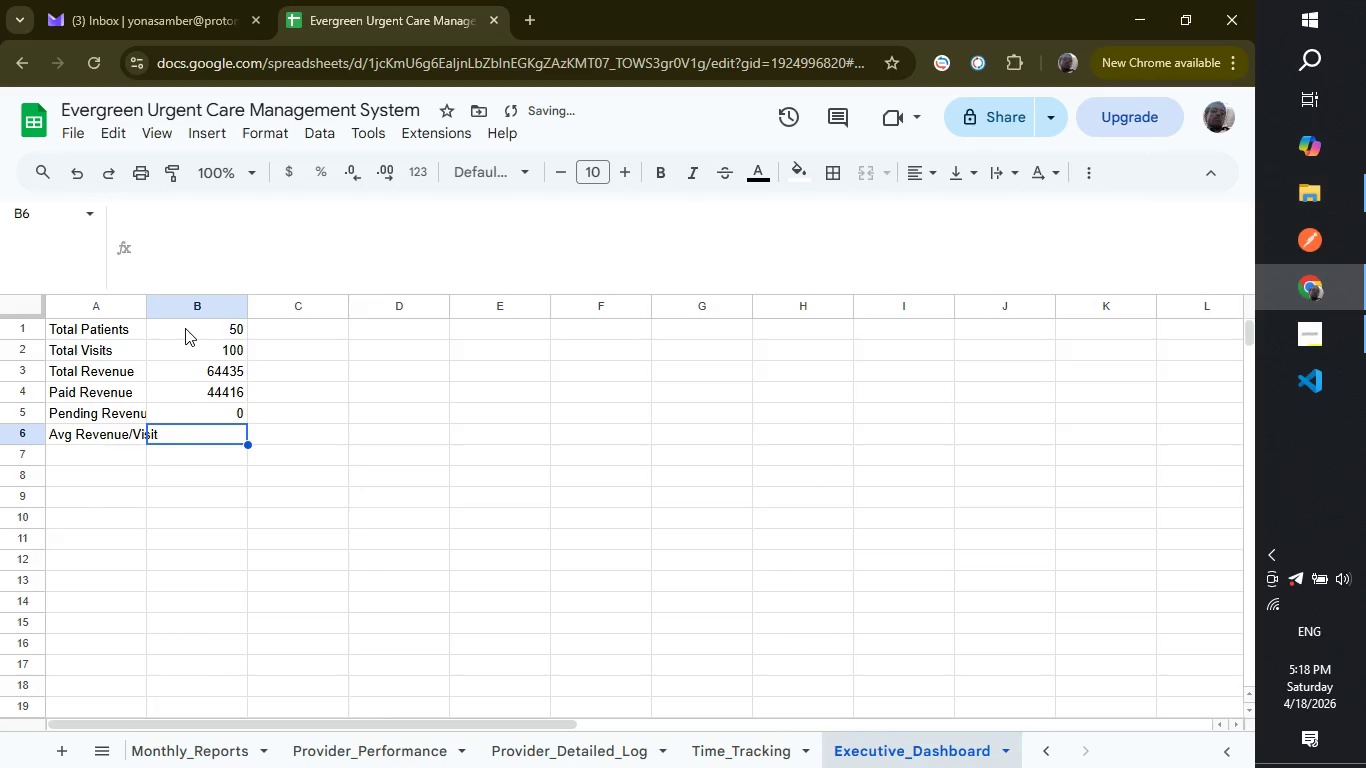 
 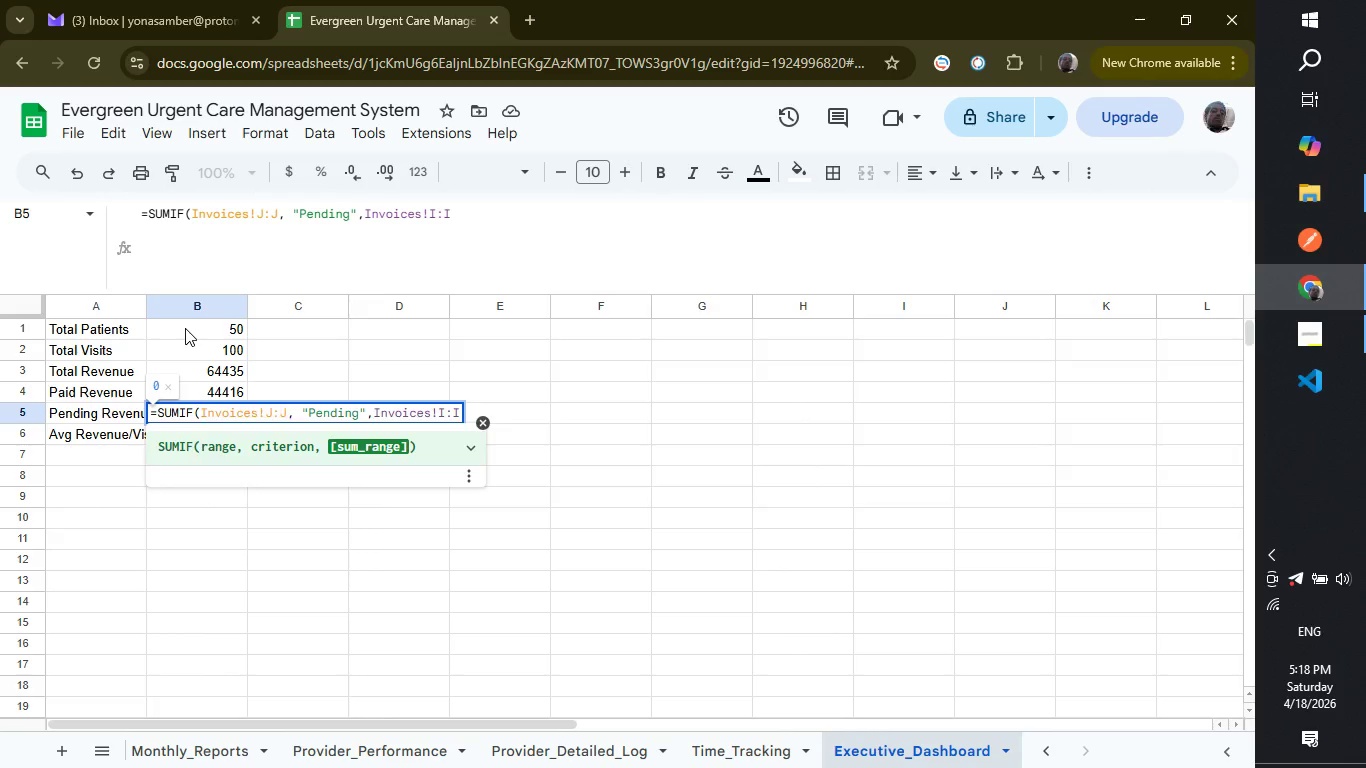 
key(Enter)
 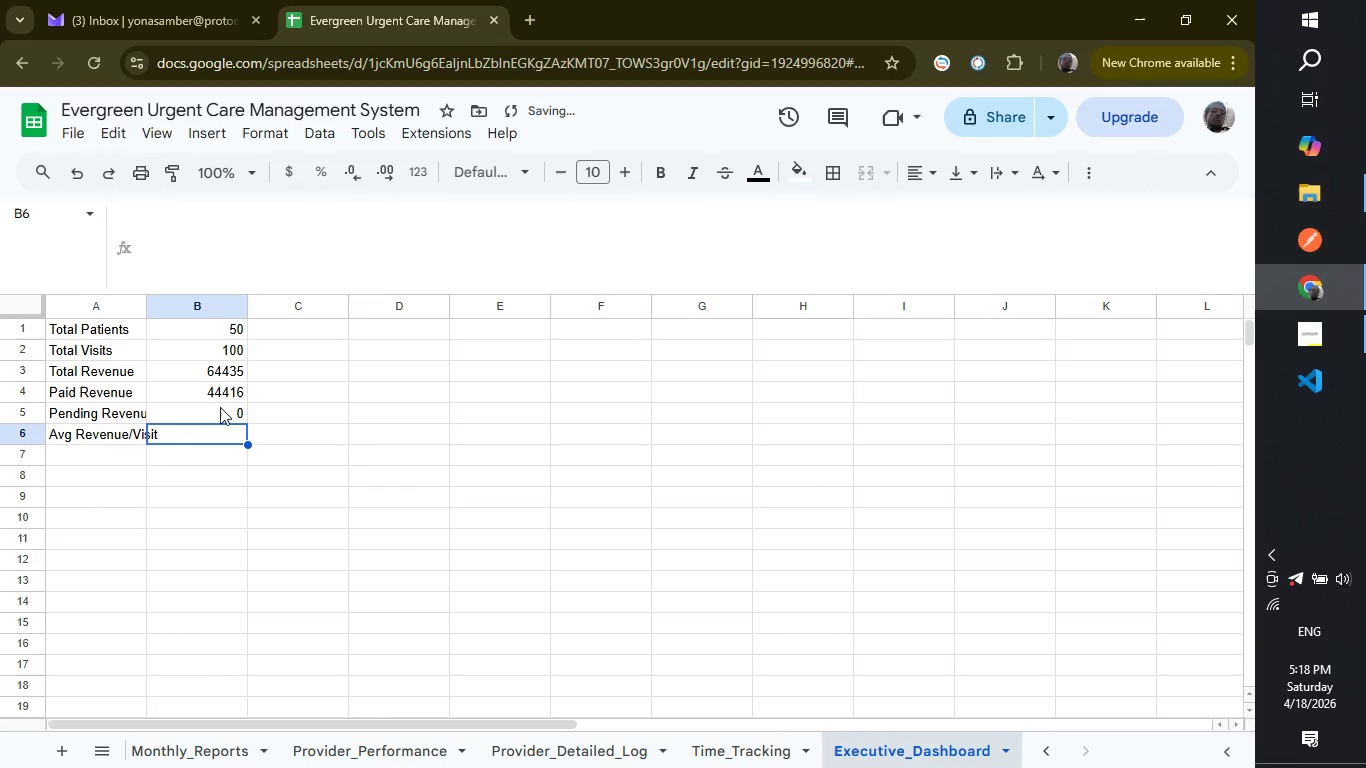 
left_click([223, 416])
 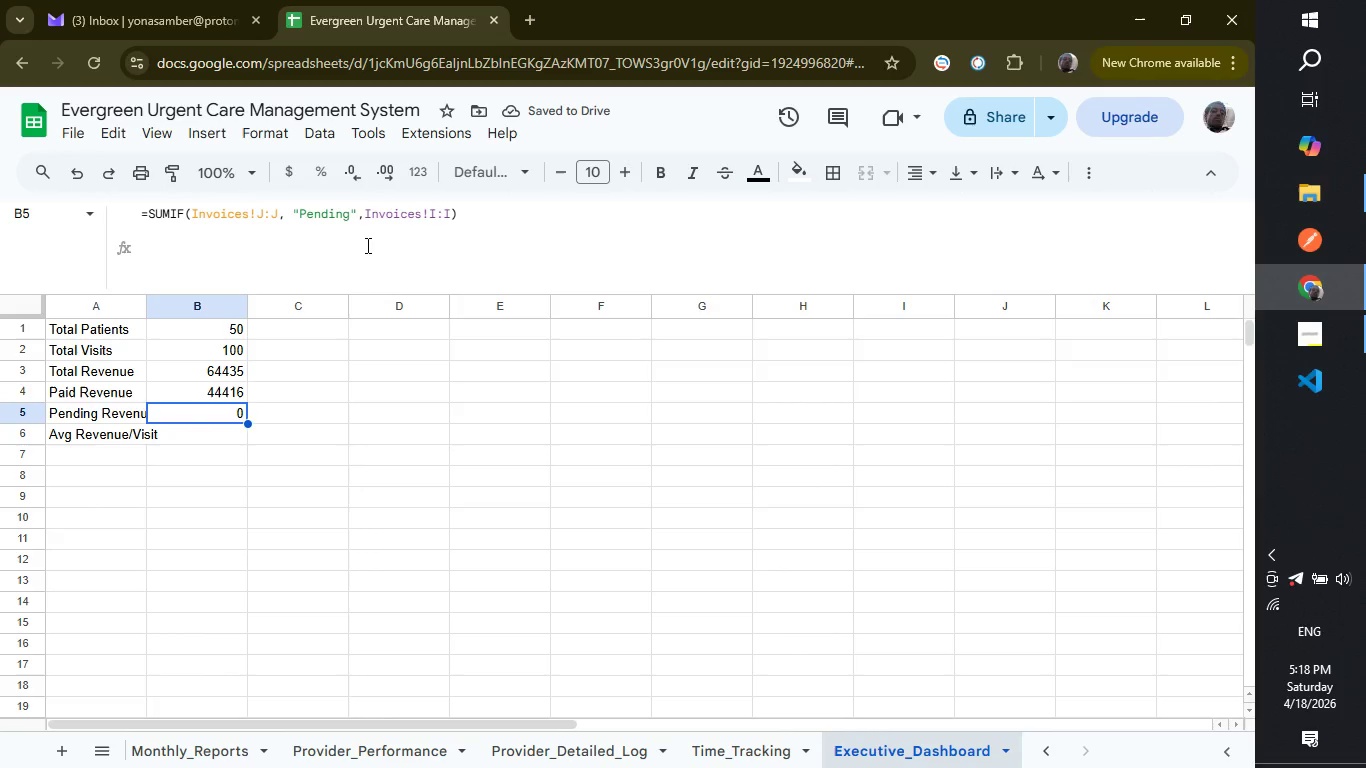 
left_click([345, 222])
 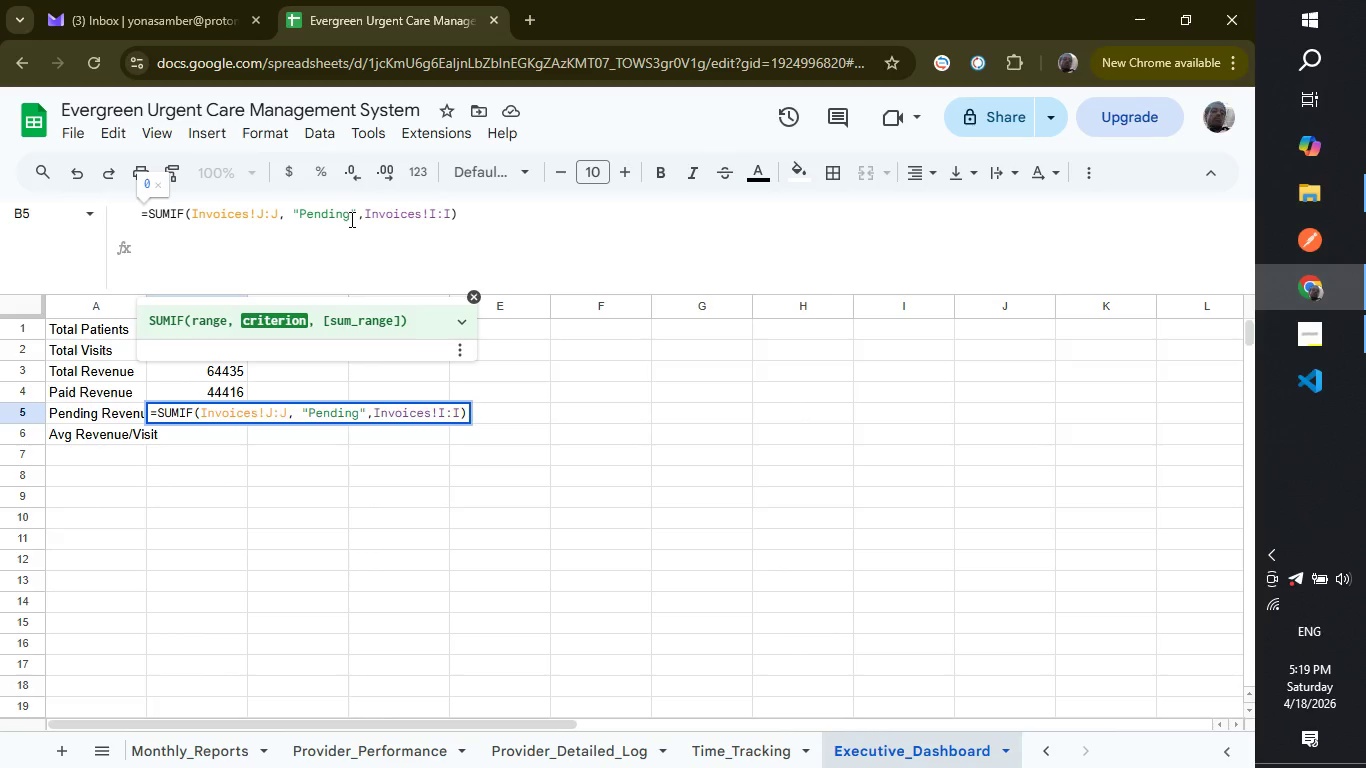 
left_click([350, 219])
 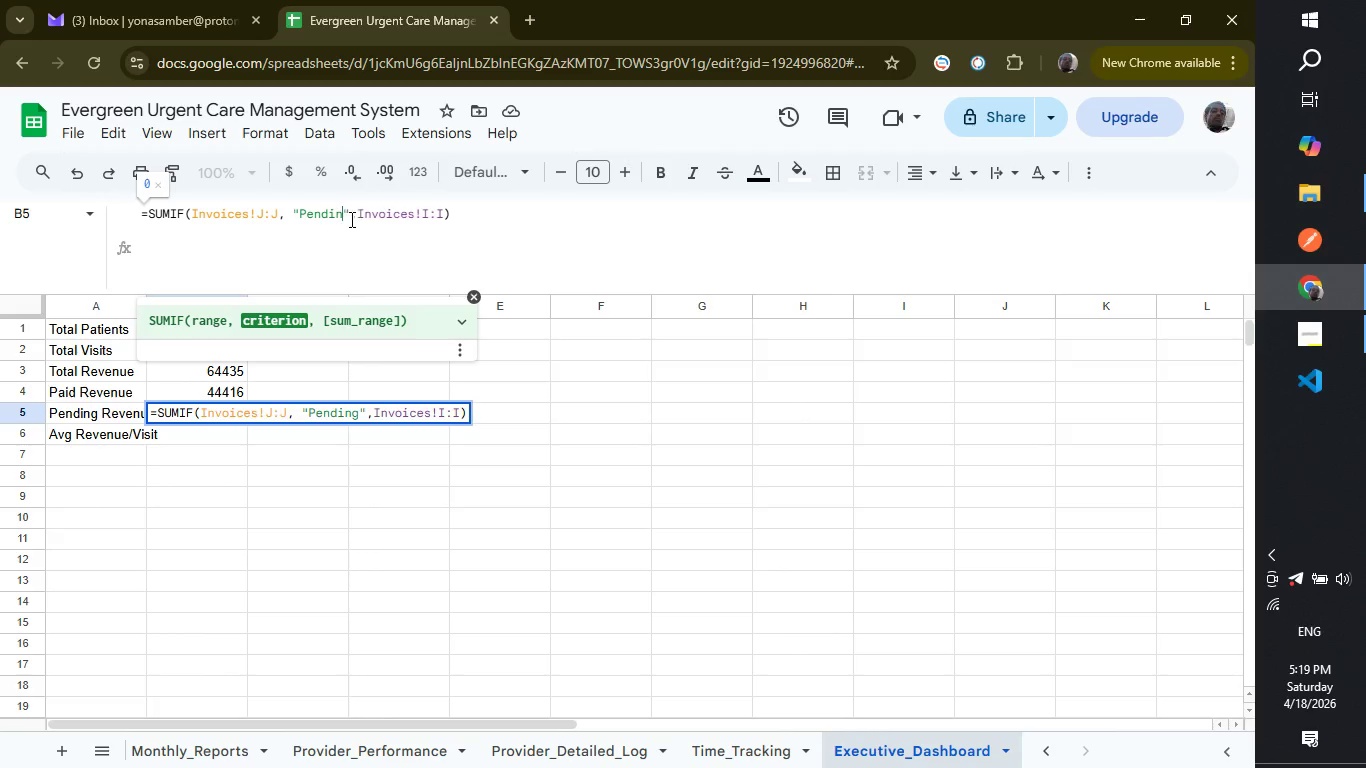 
key(Backspace)
key(Backspace)
key(Backspace)
key(Backspace)
key(Backspace)
key(Backspace)
key(Backspace)
type(Unpaid)
 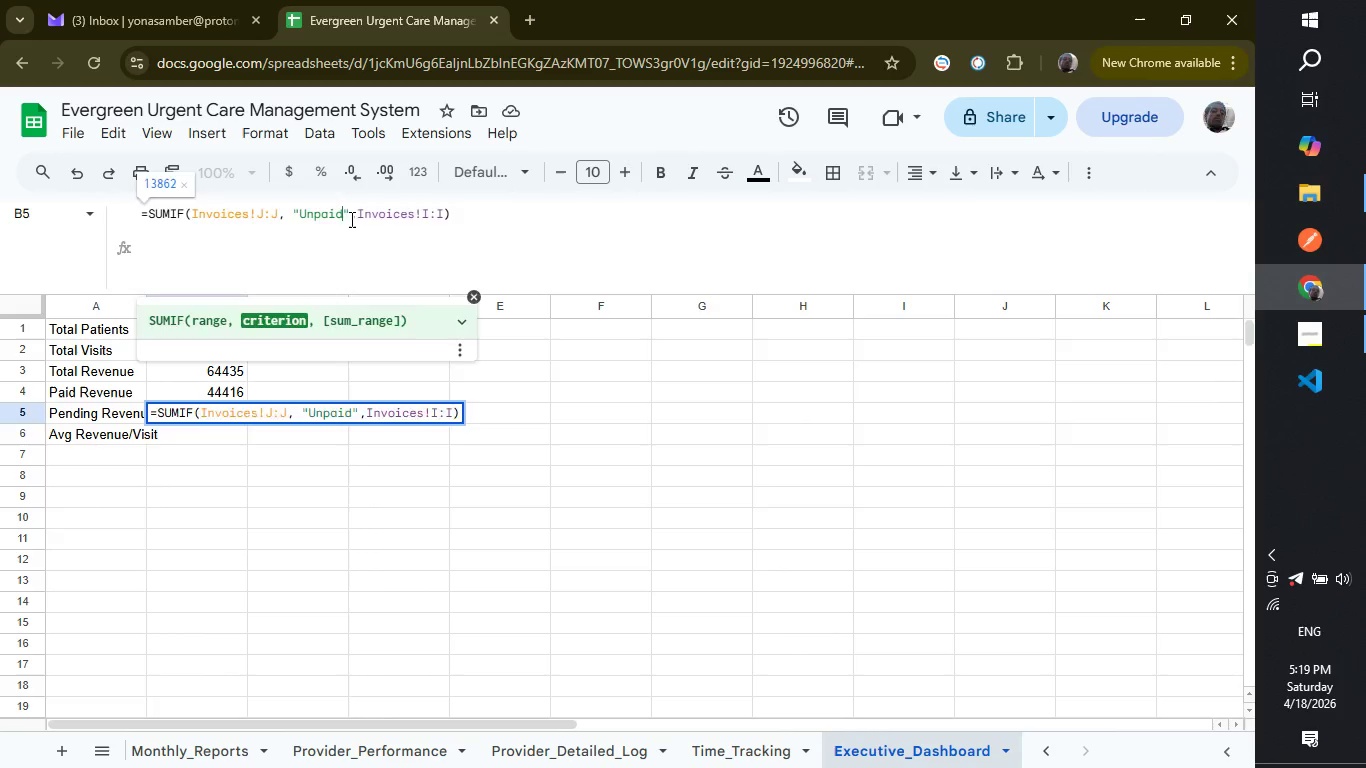 
key(Enter)
 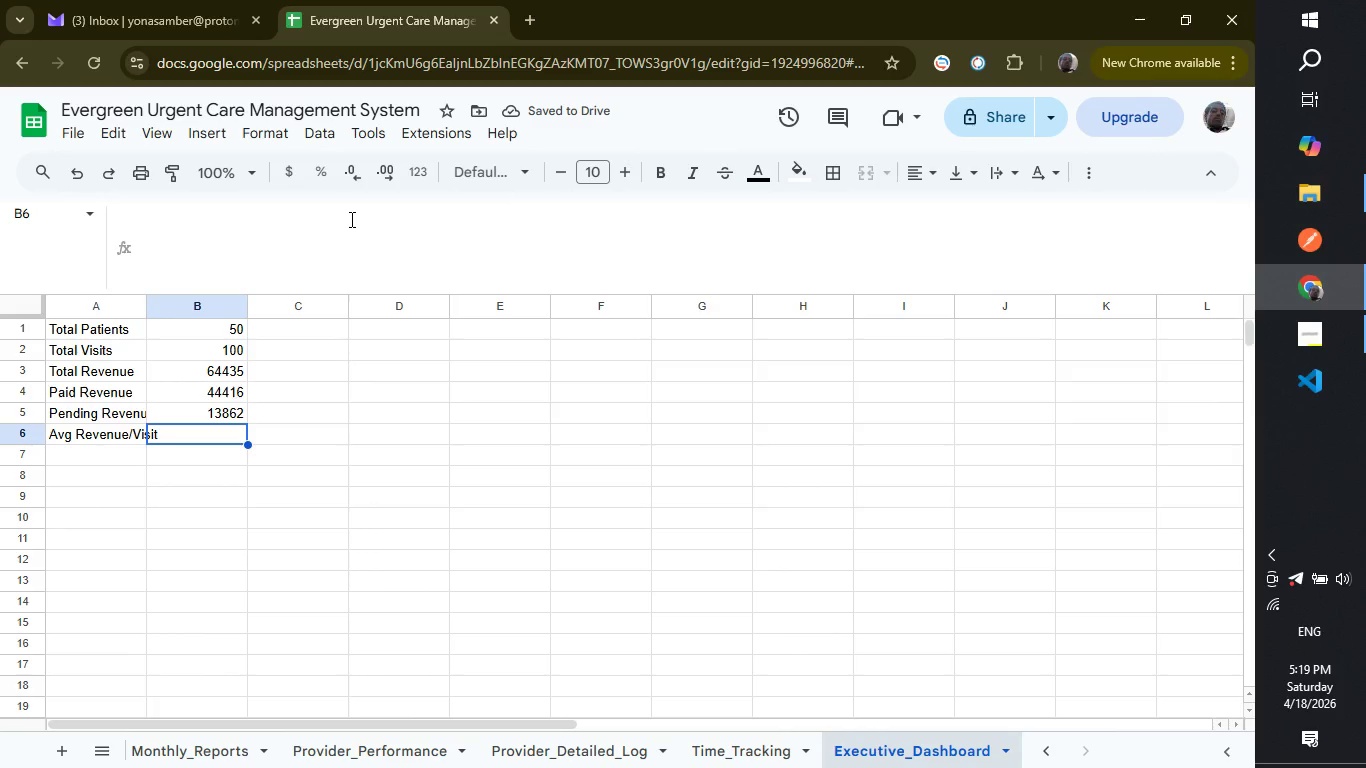 
wait(8.17)
 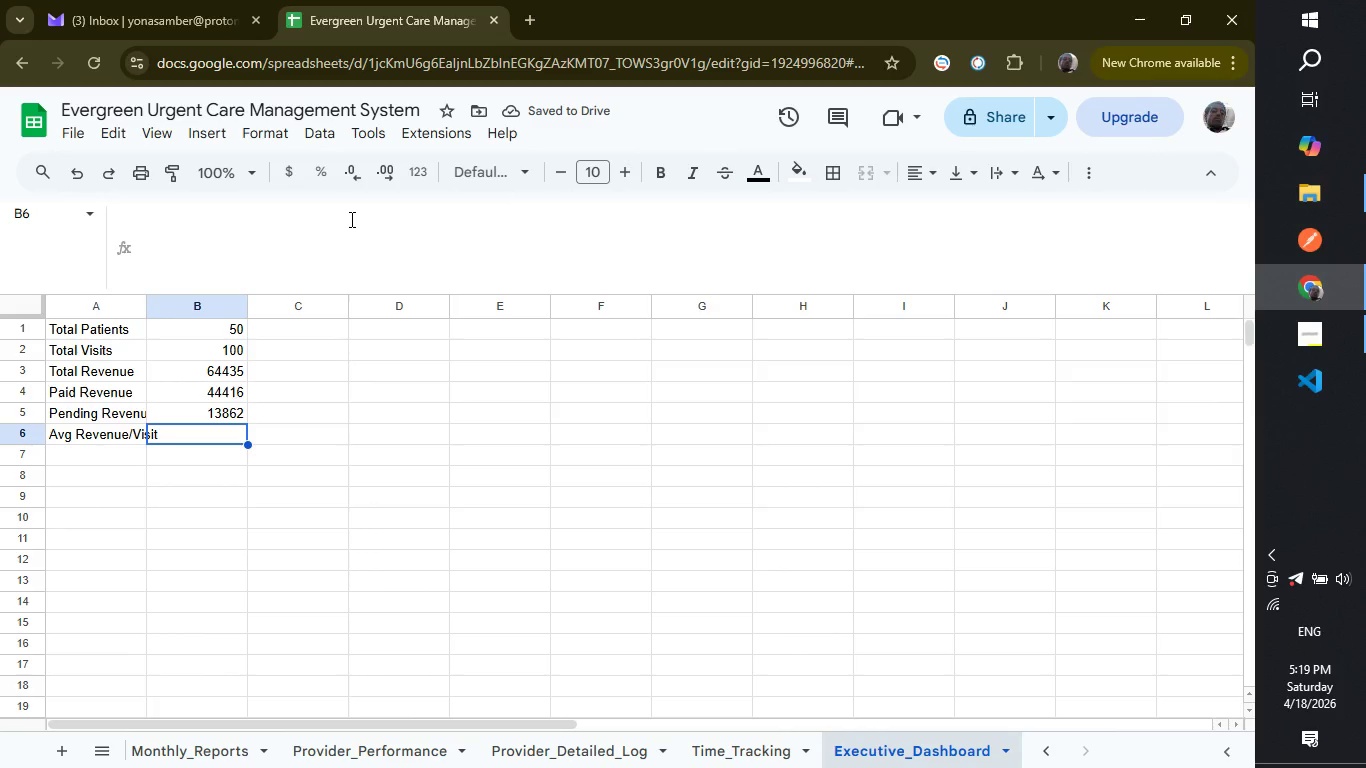 
type(=if)
 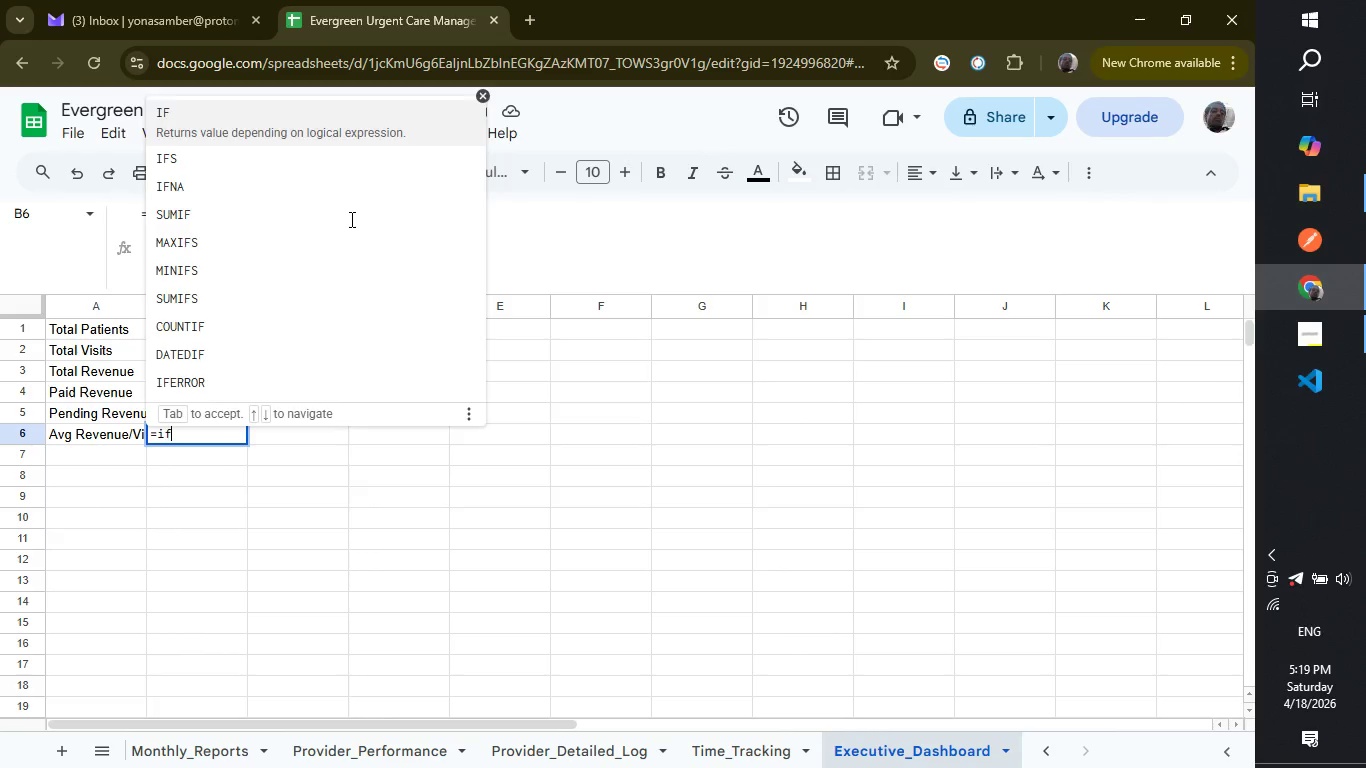 
key(Enter)
 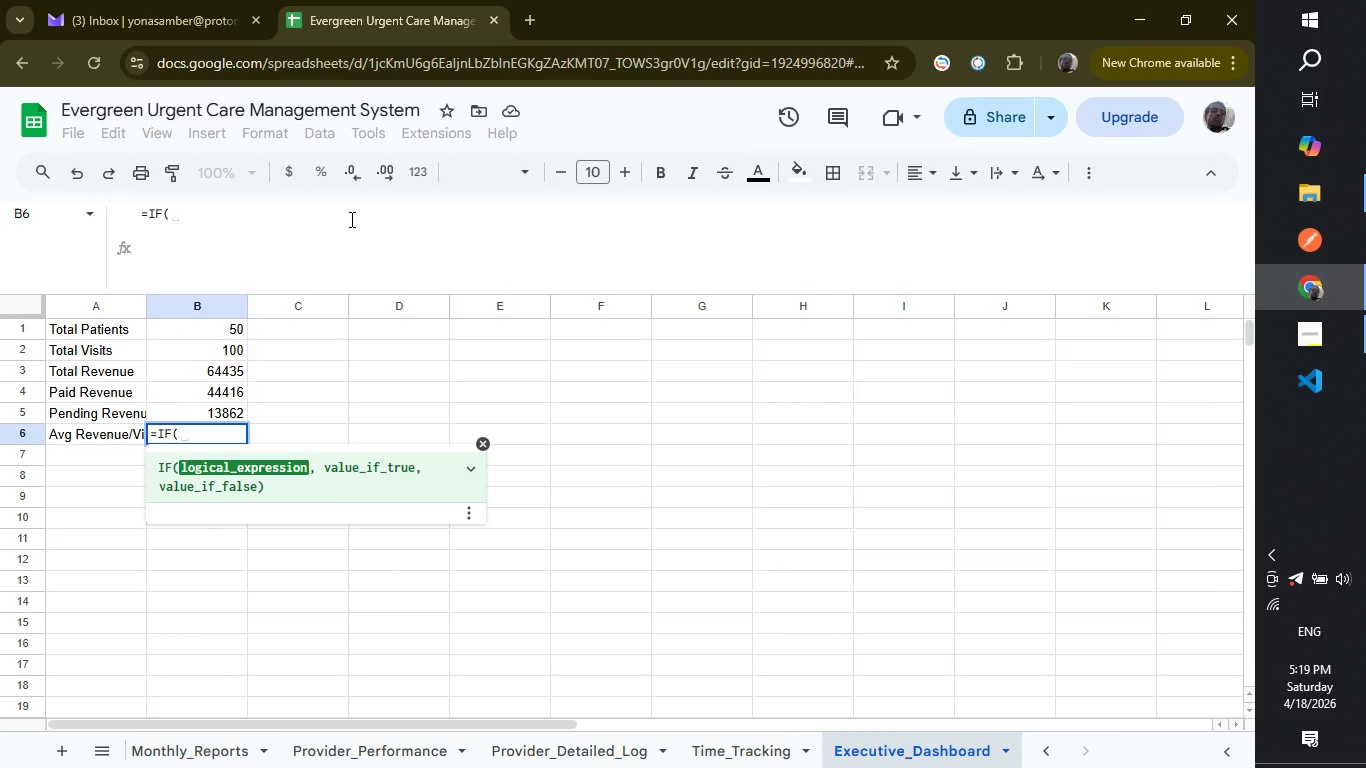 
type(b)
key(Backspace)
type(B2=0,0,B3/B2))
 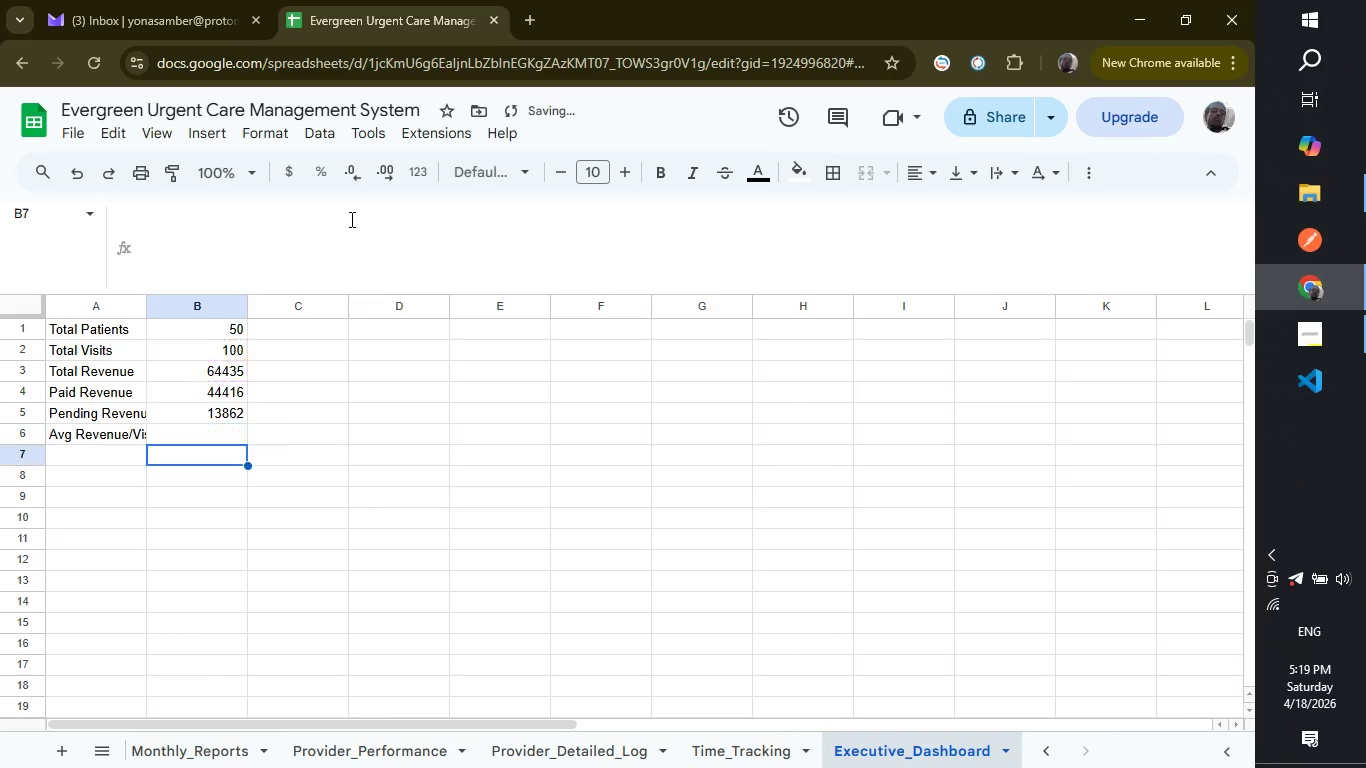 
key(Enter)
 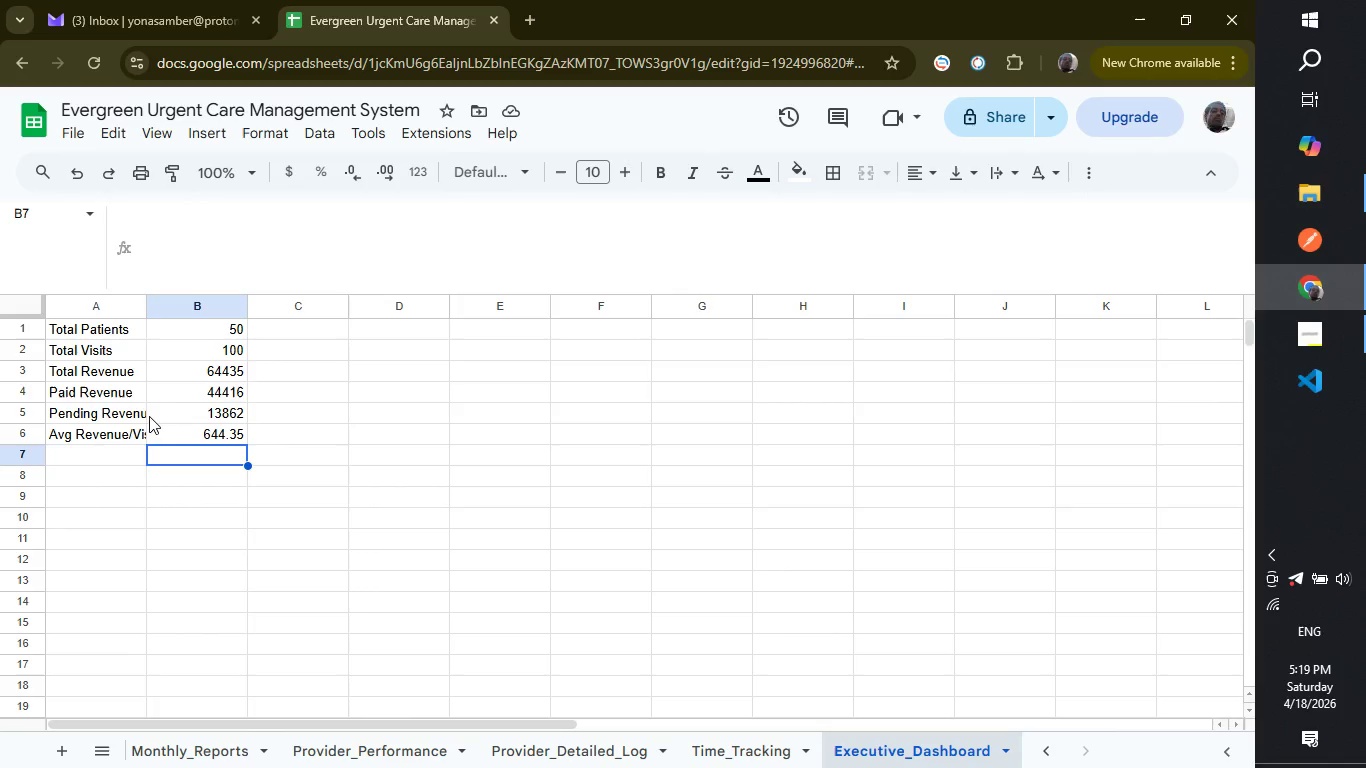 
wait(17.95)
 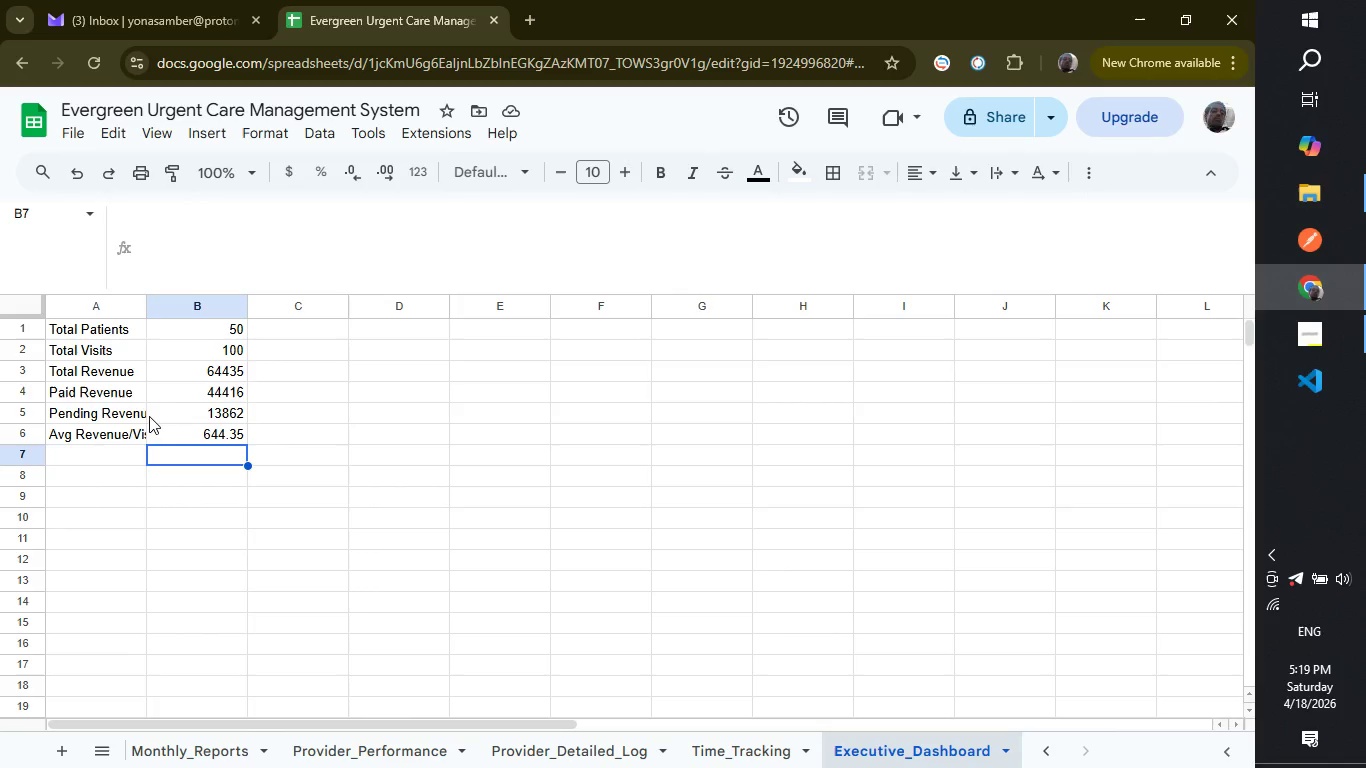 
left_click([400, 332])
 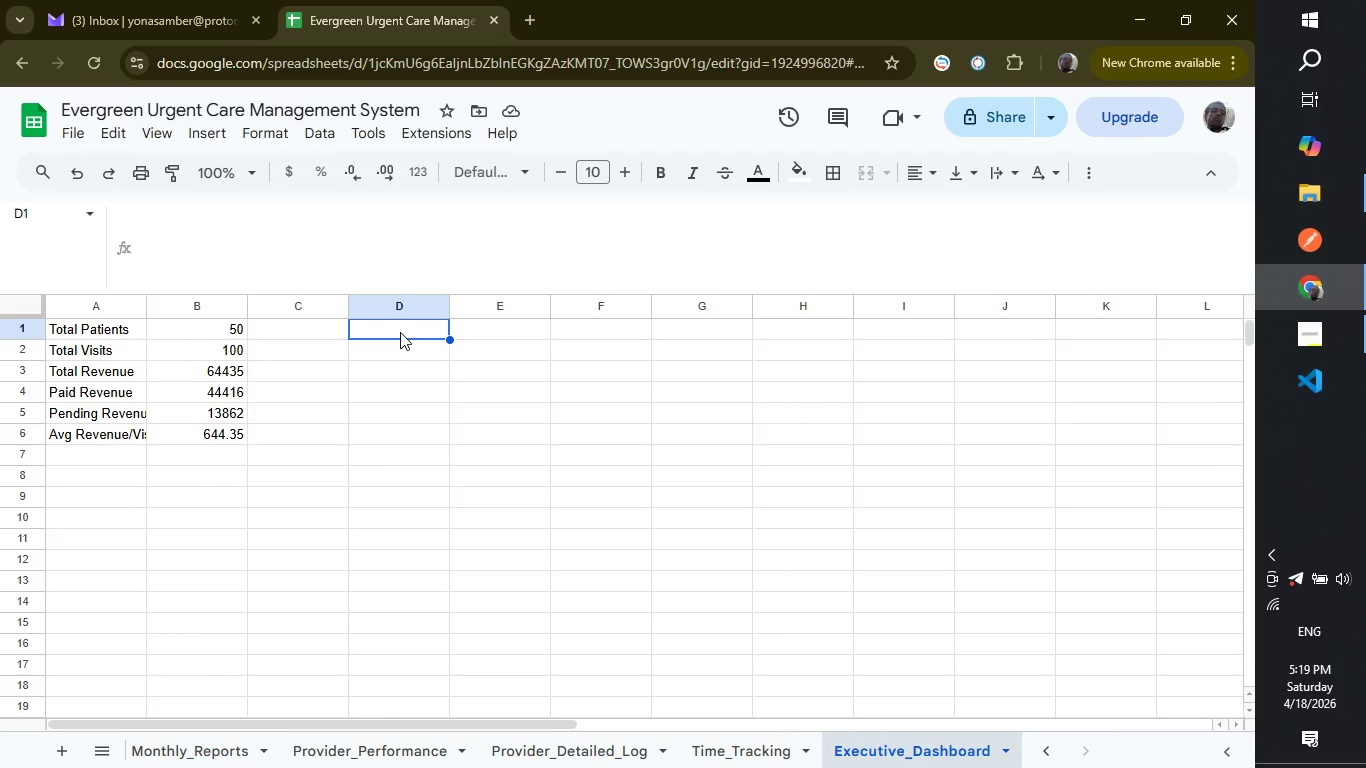 
type(Top Provider)
 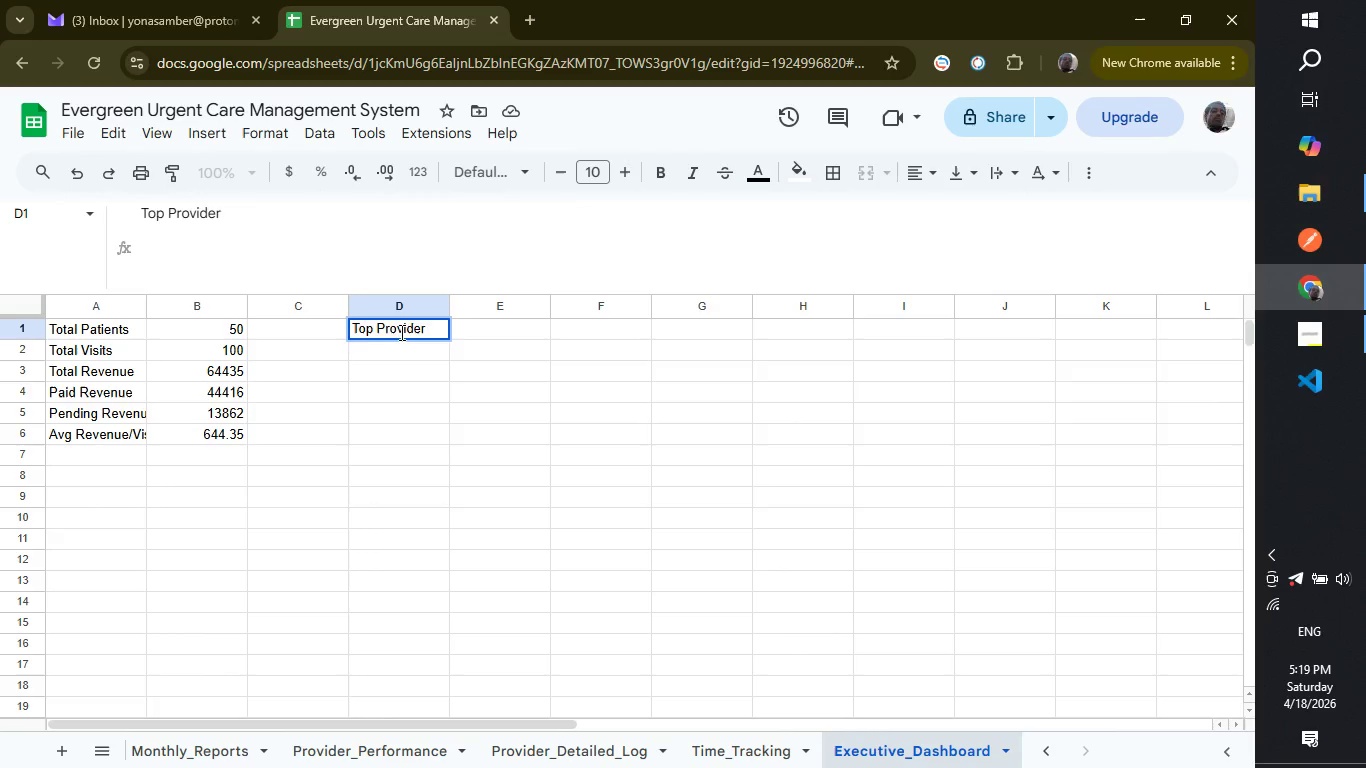 
key(Enter)
 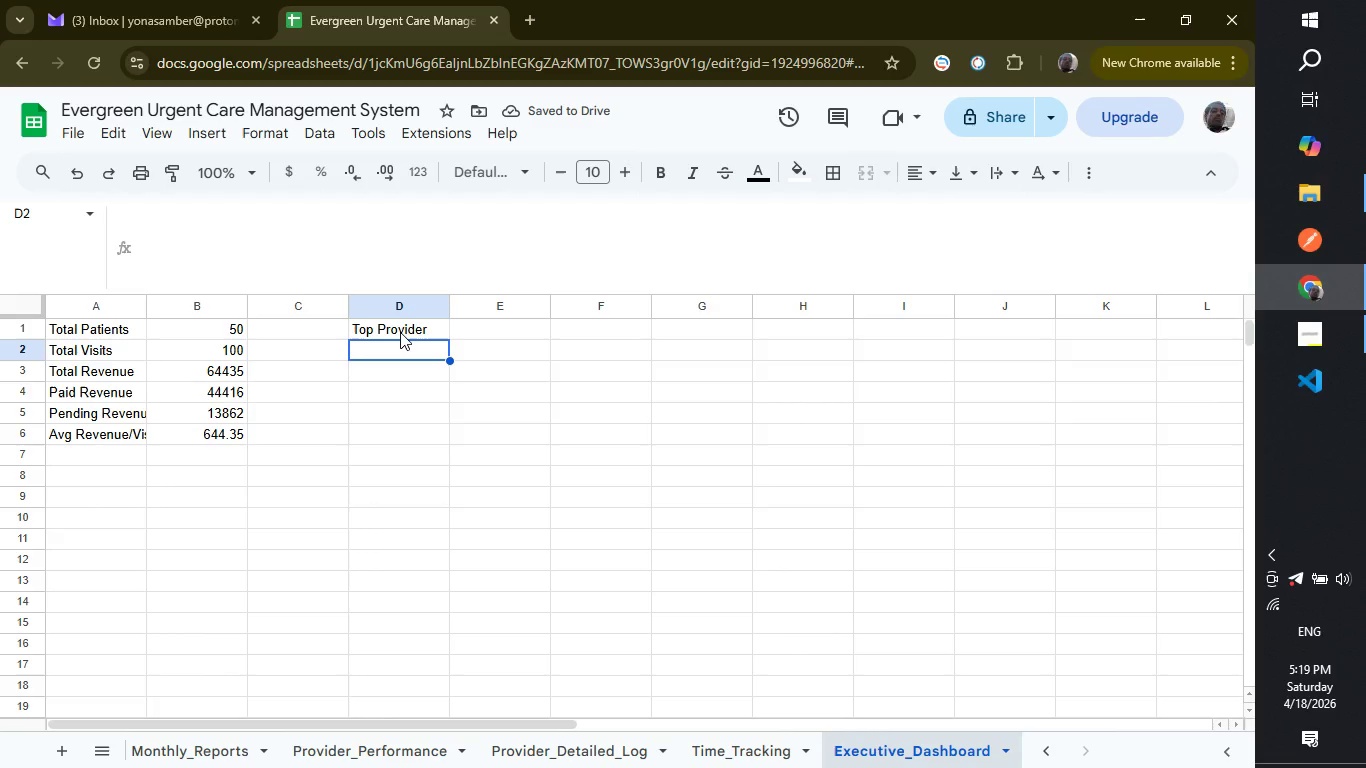 
type(Avg Burnout)
 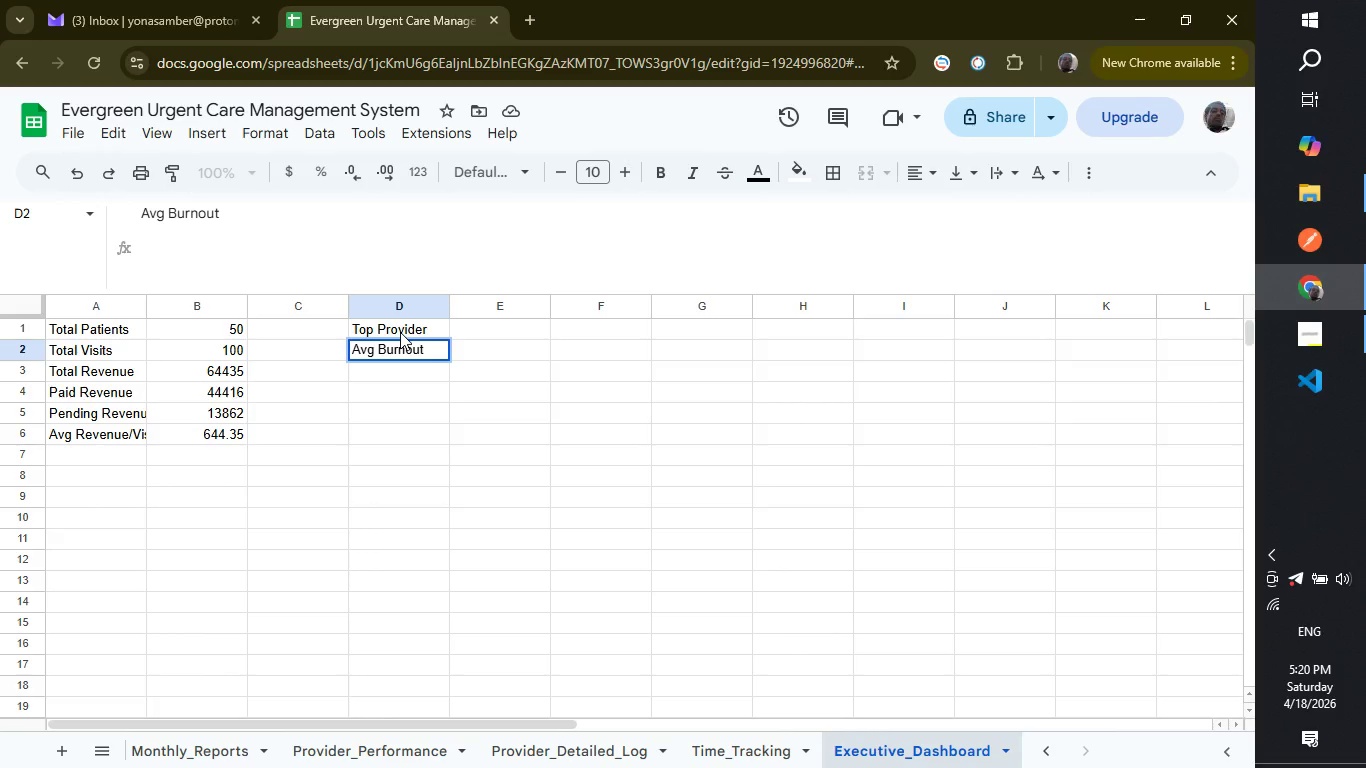 
key(Enter)
 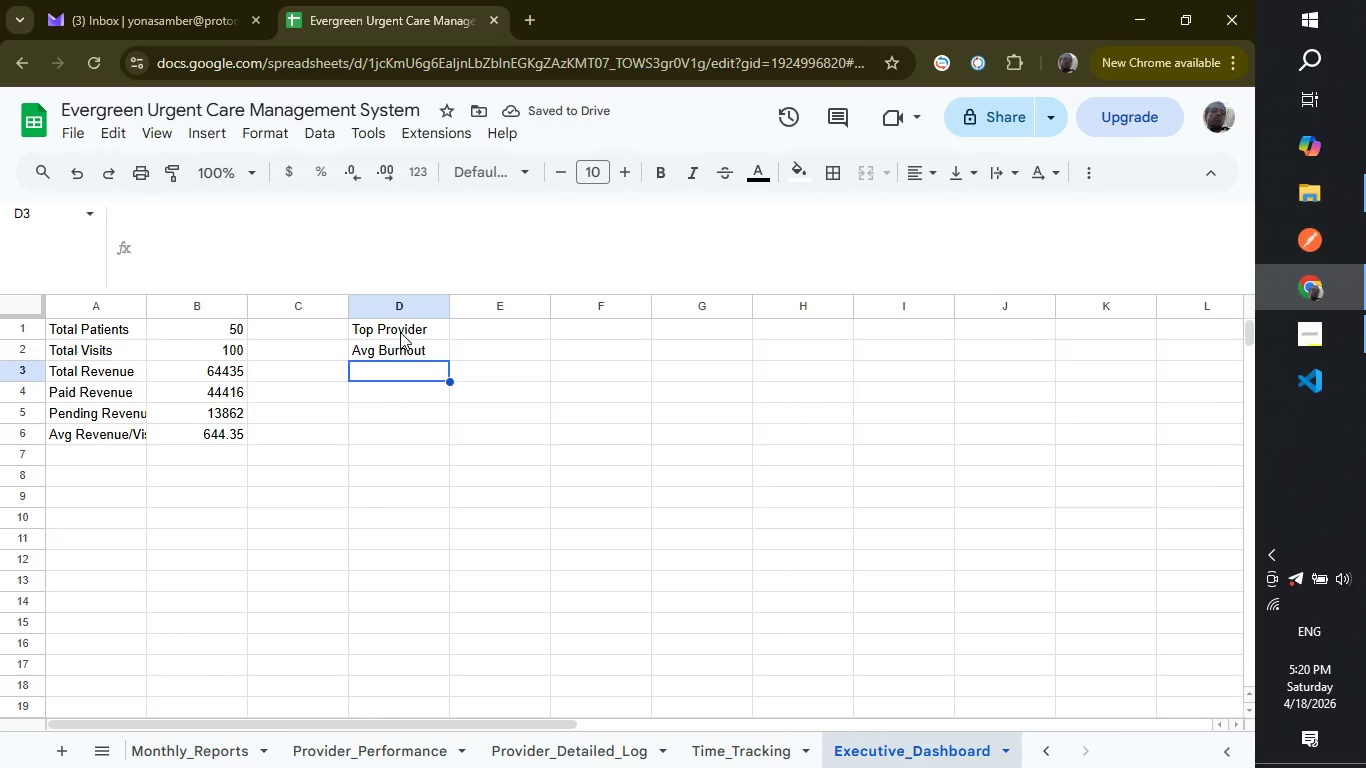 
type(Highest Revenue Provider)
 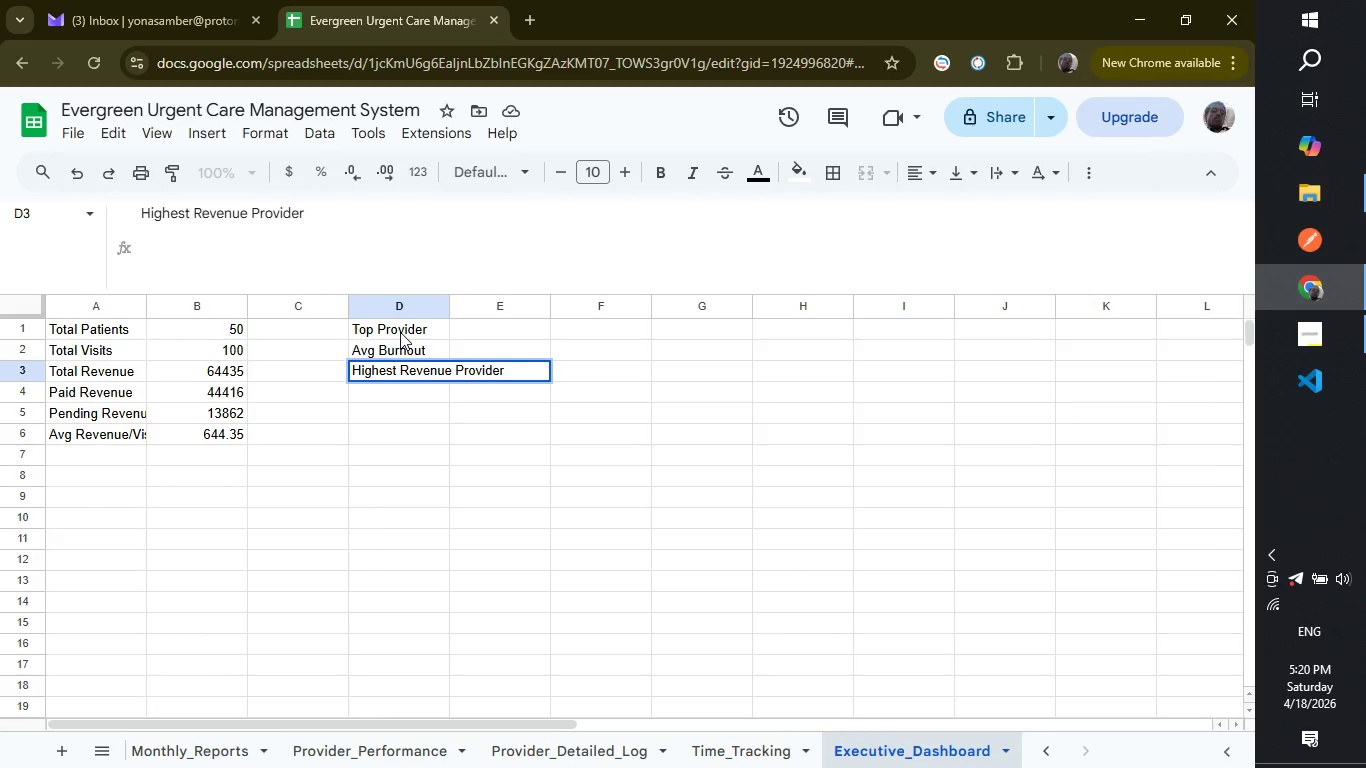 
key(Enter)
 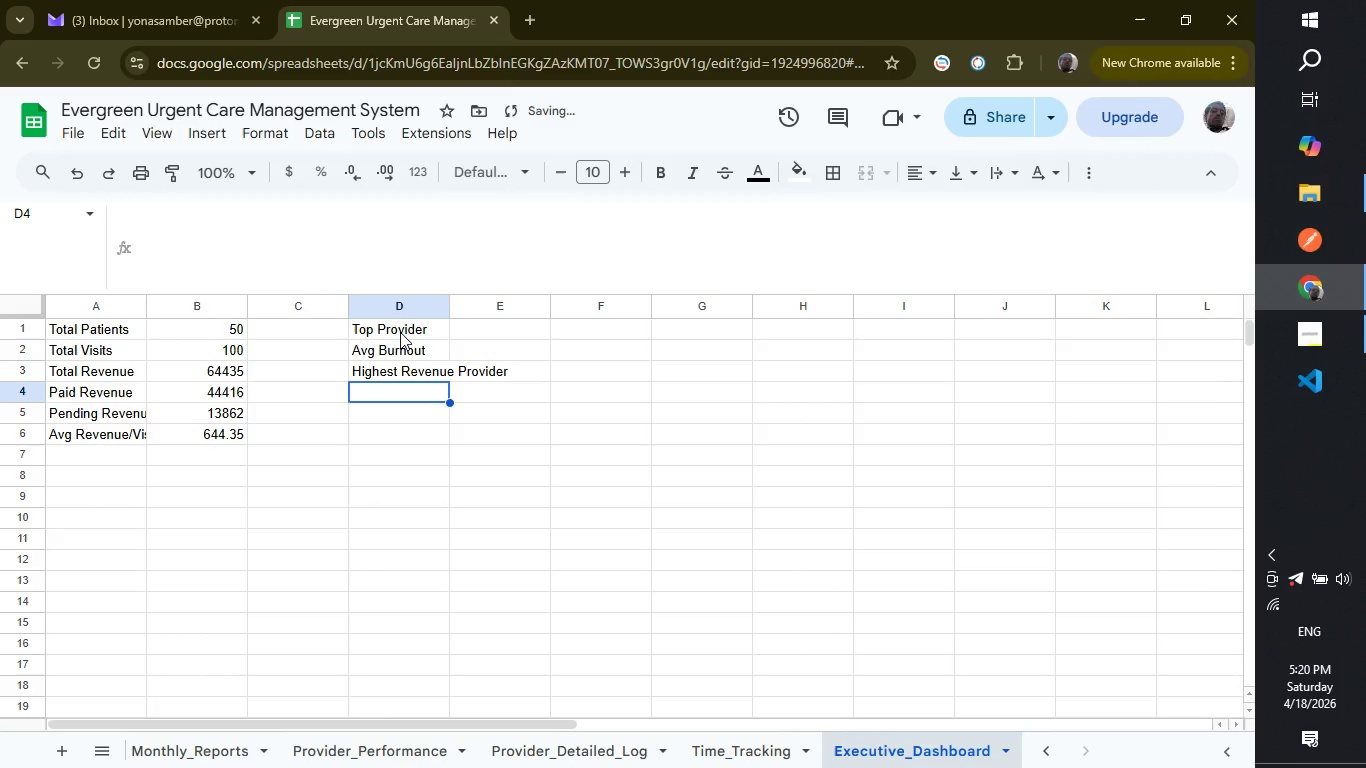 
type(Most  Active Provider)
 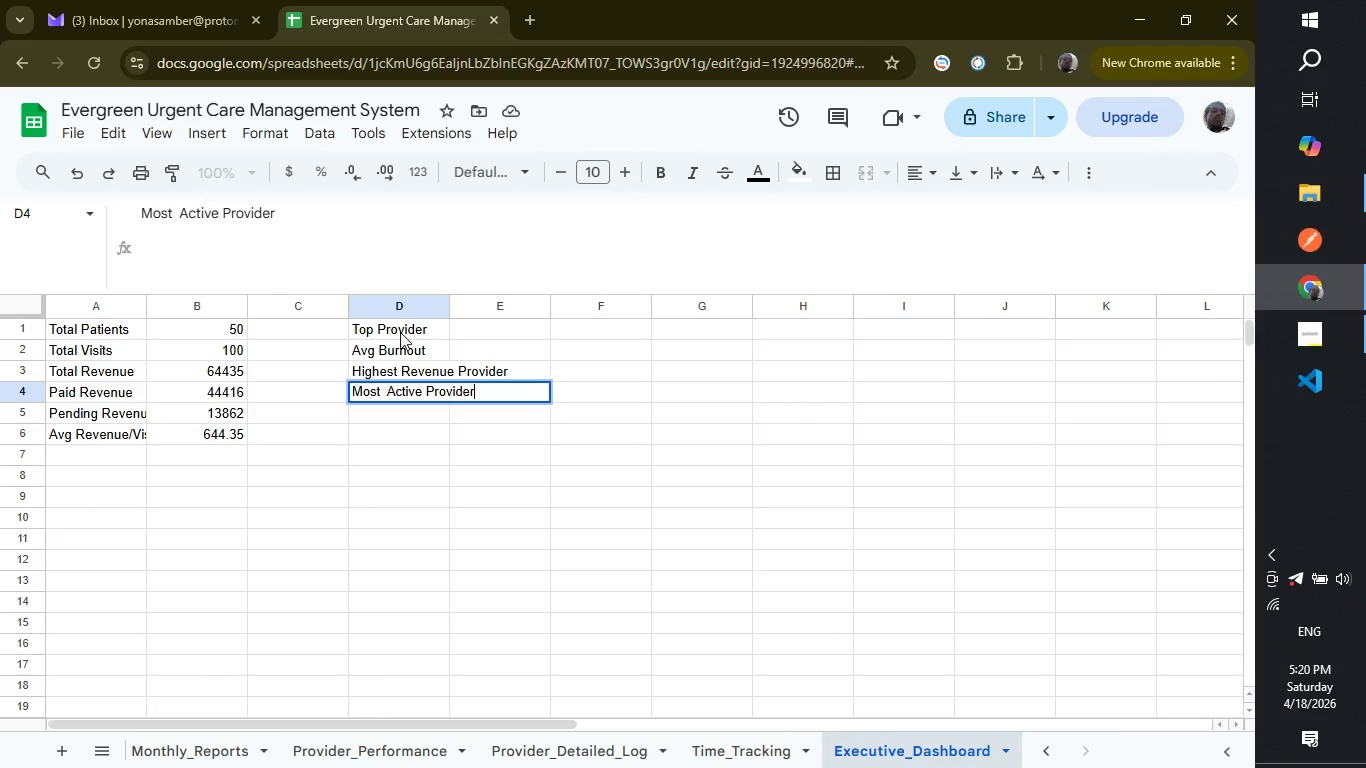 
key(Enter)
 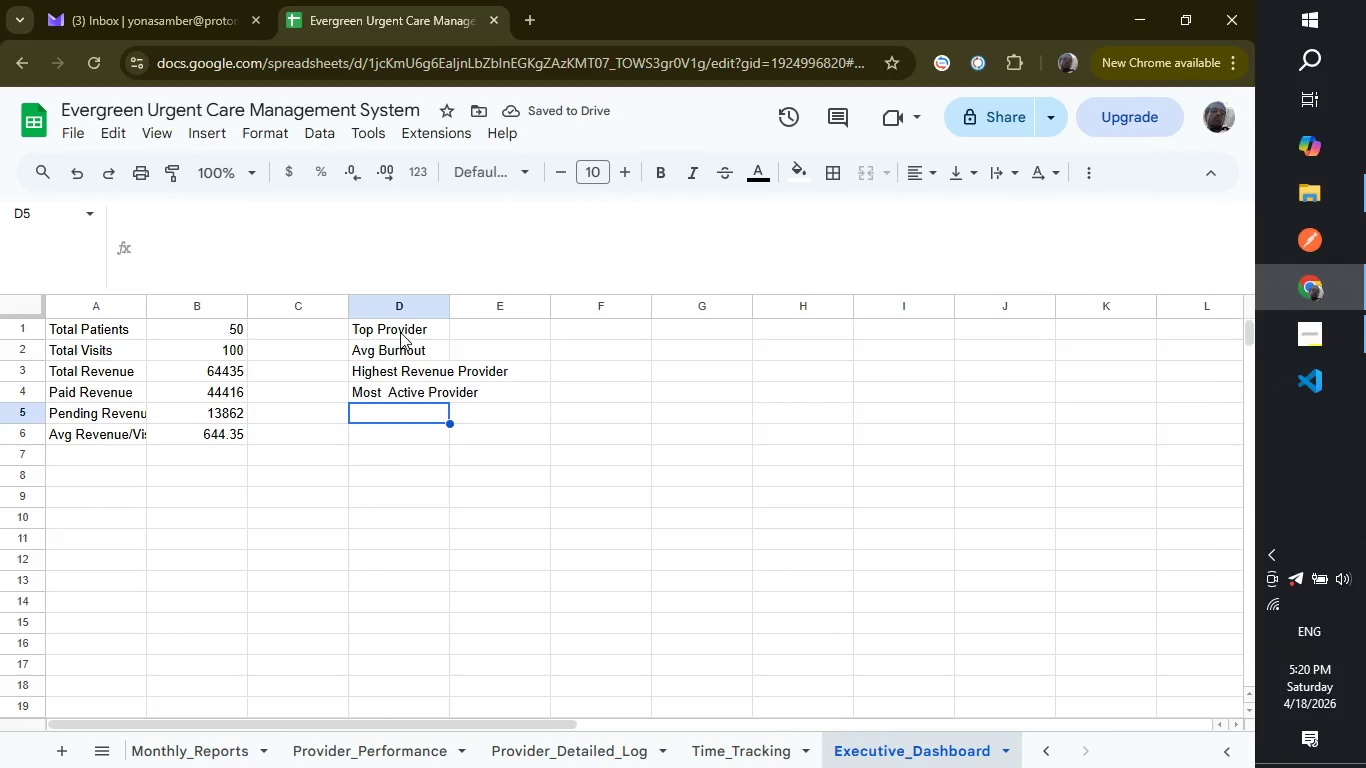 
type(Critical Risk Count)
 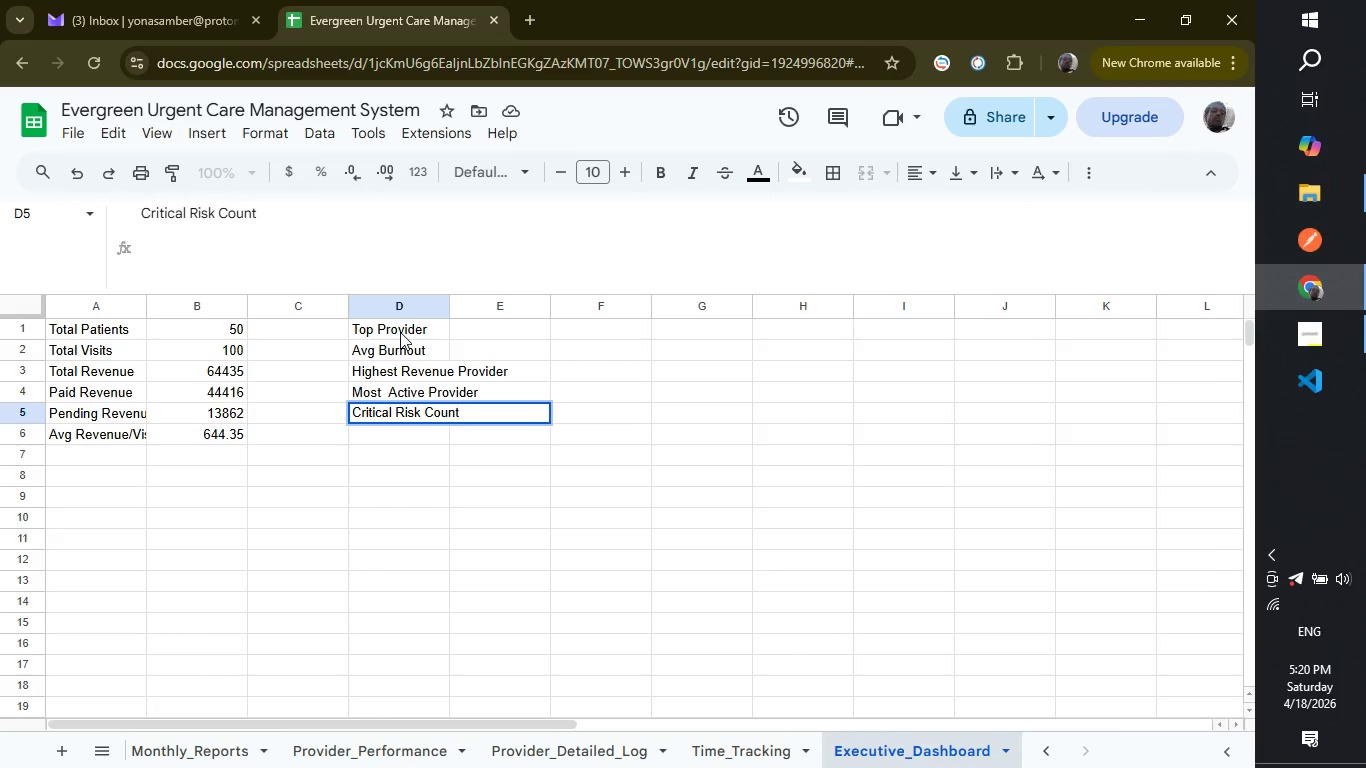 
key(Enter)
 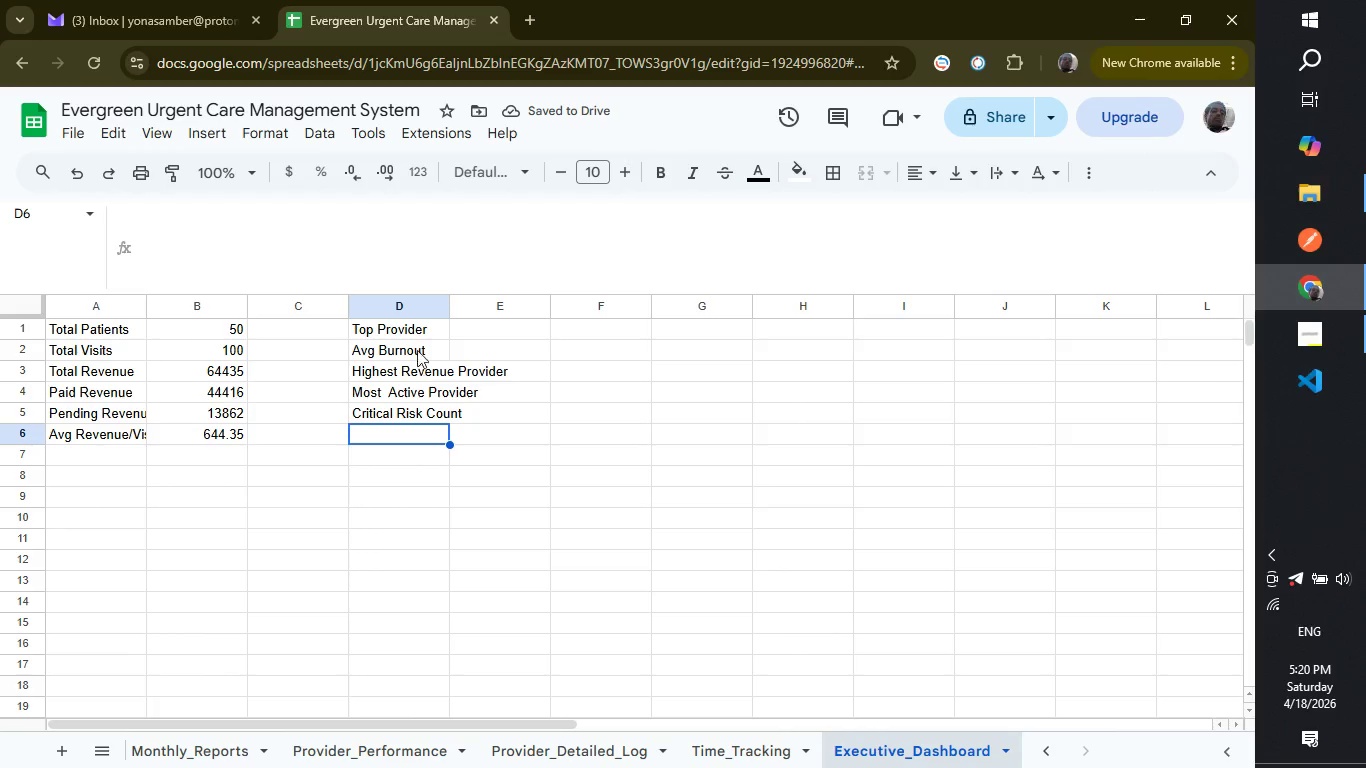 
wait(6.02)
 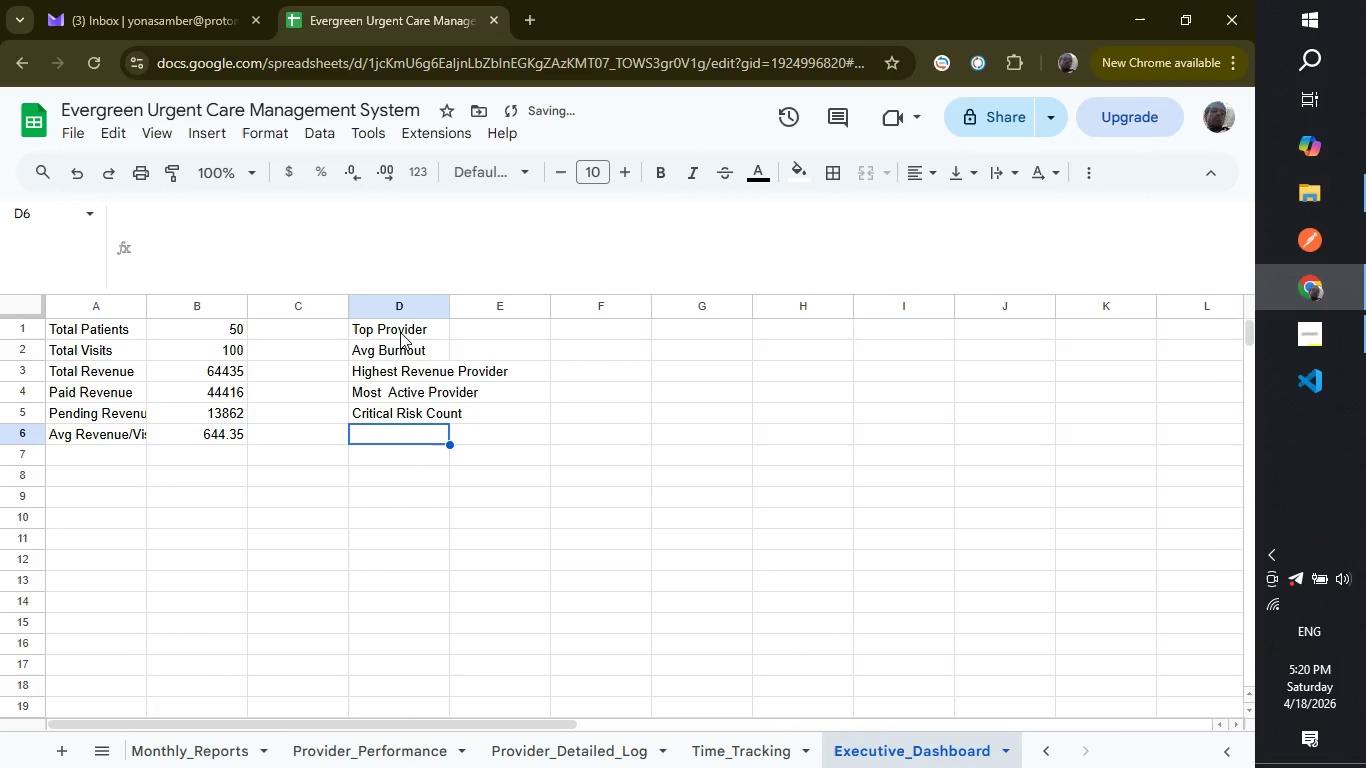 
left_click_drag(start_coordinate=[449, 303], to_coordinate=[528, 303])
 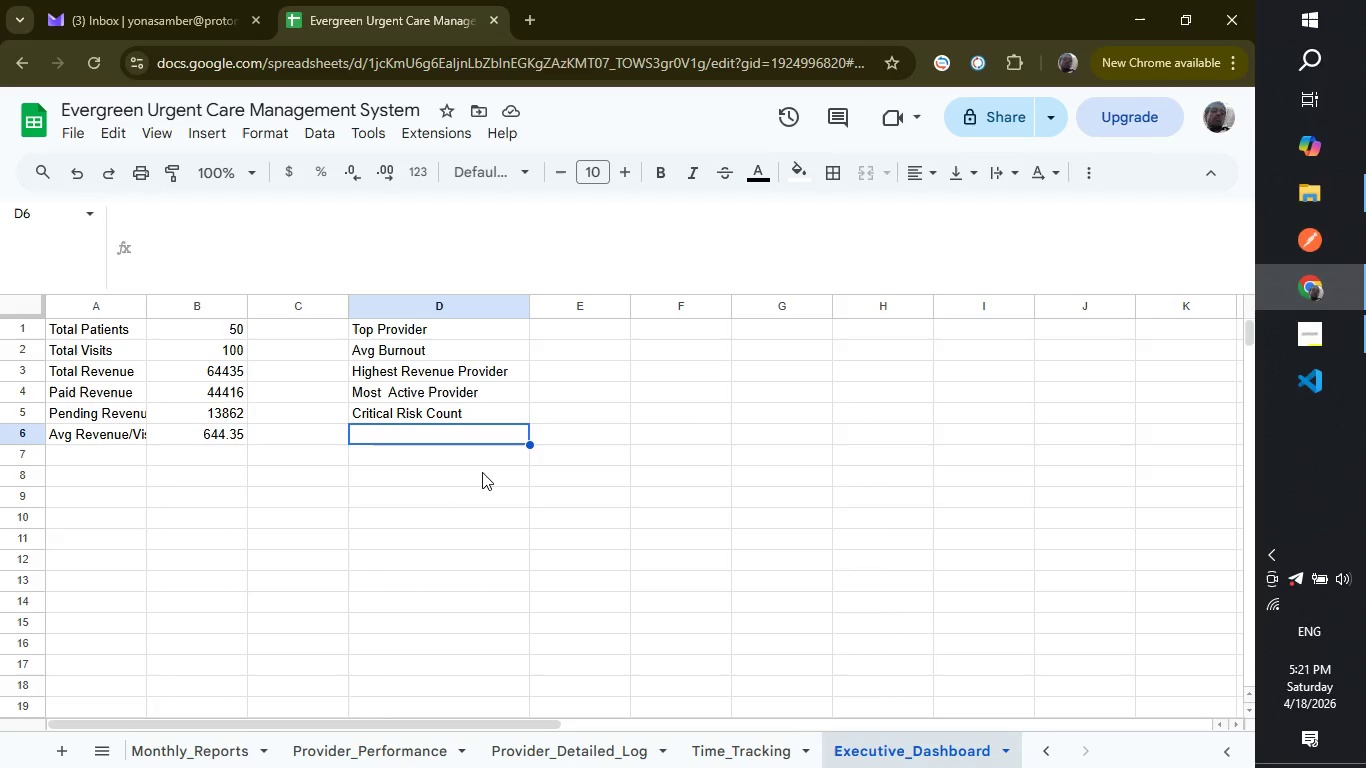 
wait(29.64)
 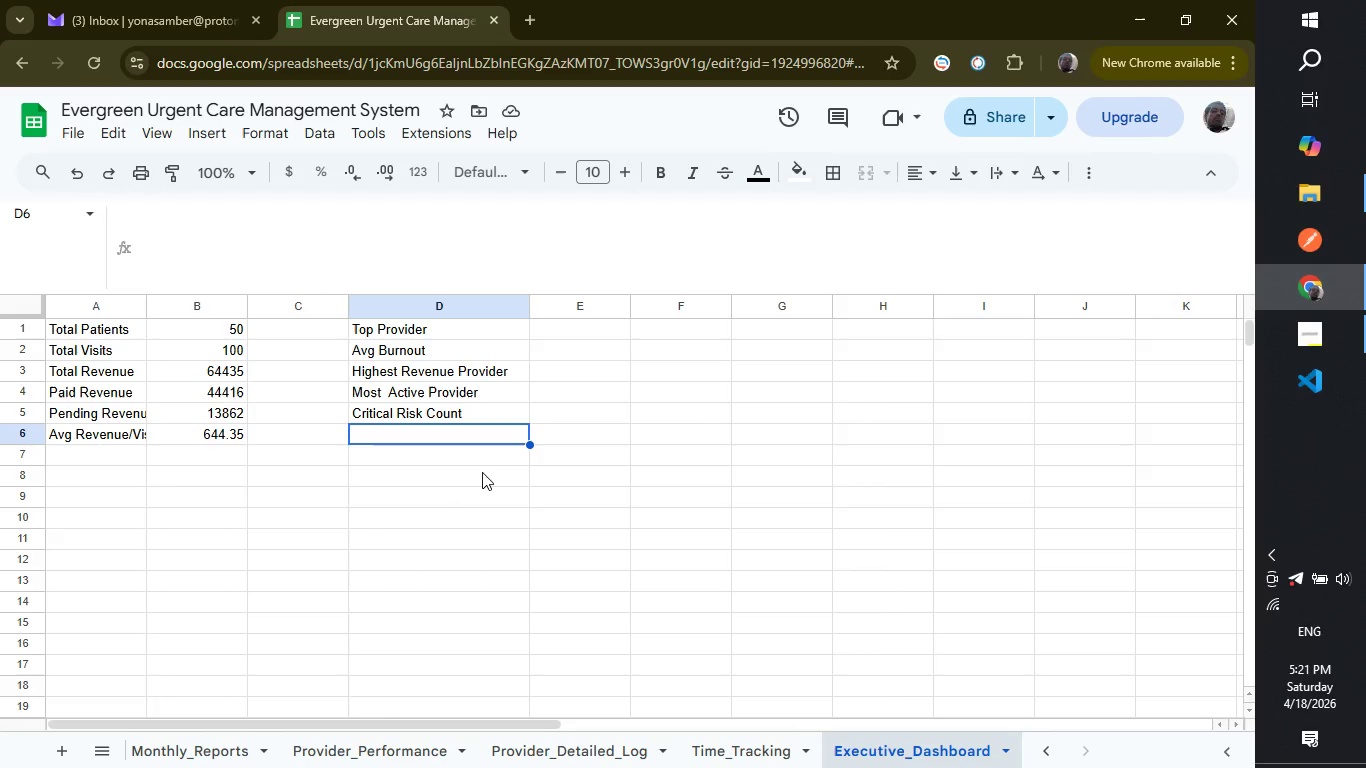 
left_click([578, 329])
 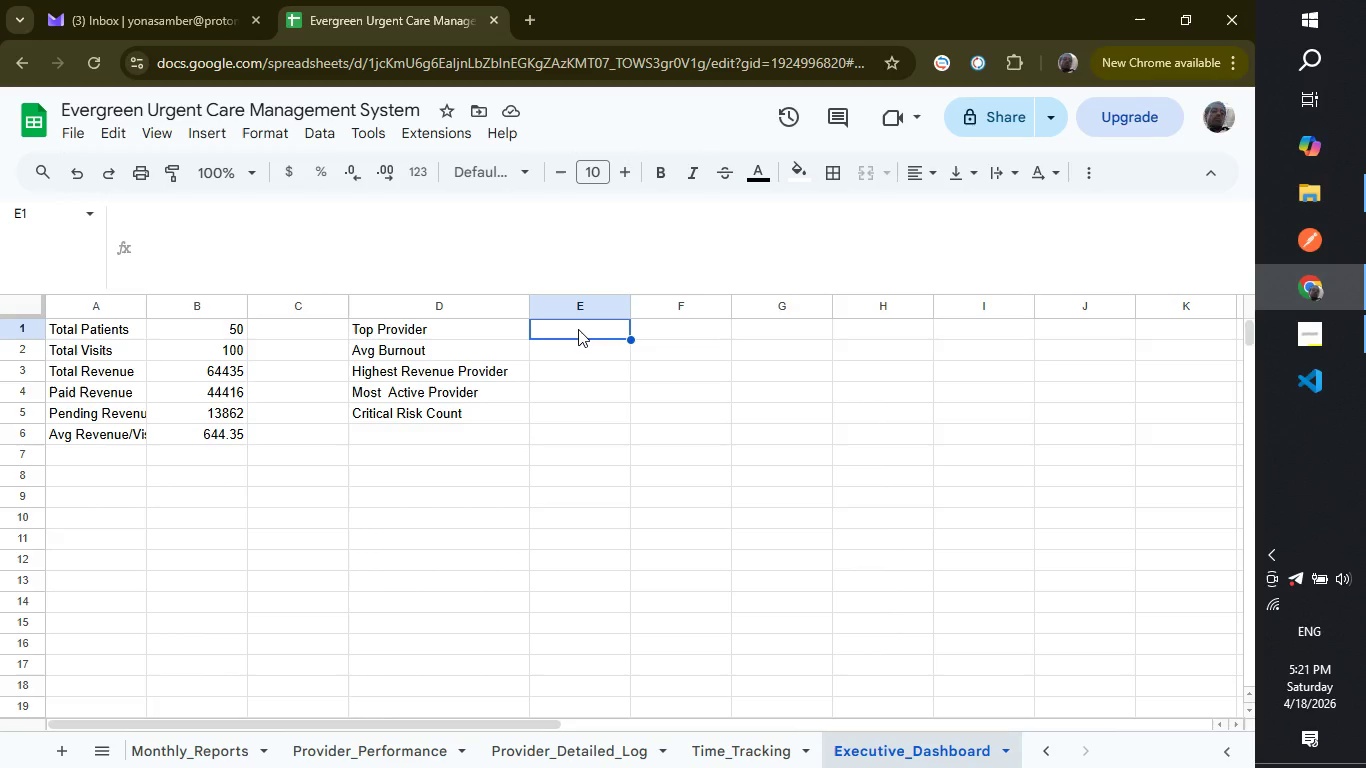 
wait(12.19)
 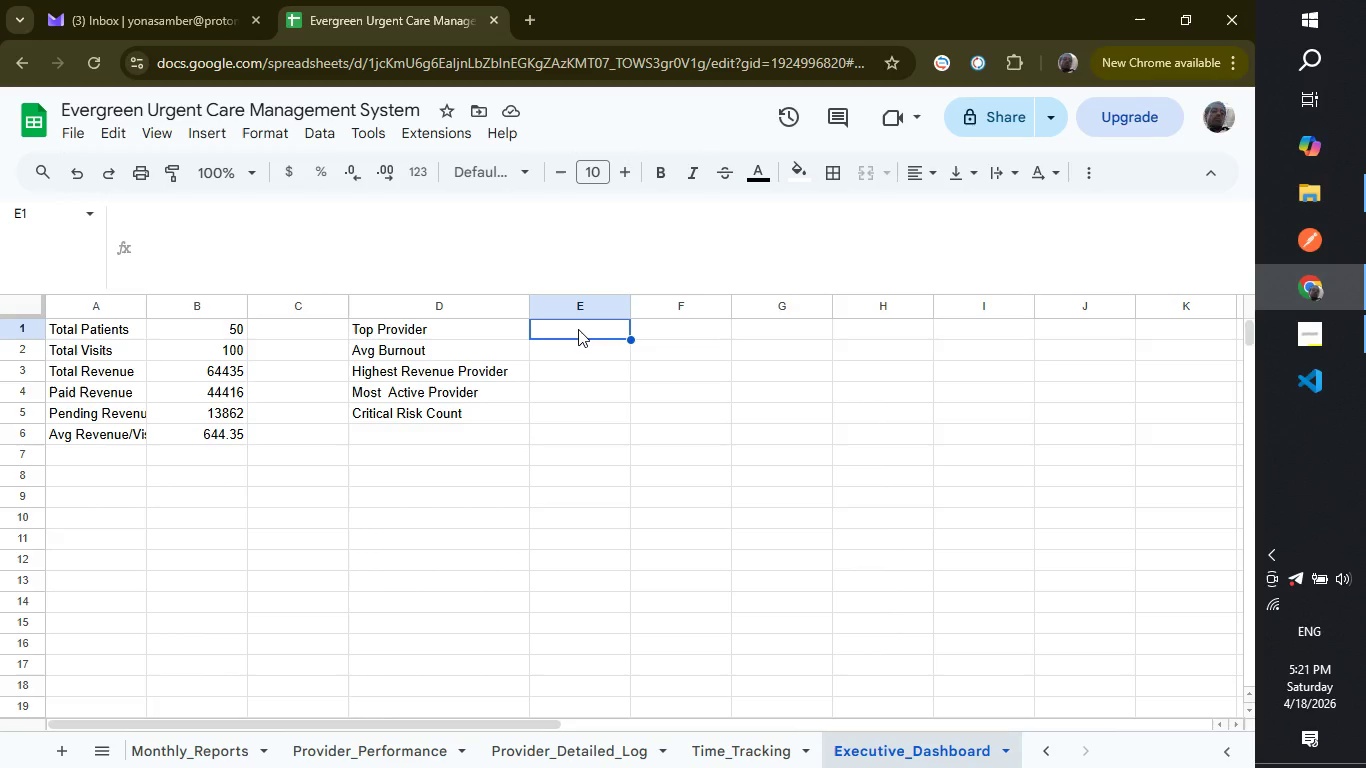 
type(=index)
 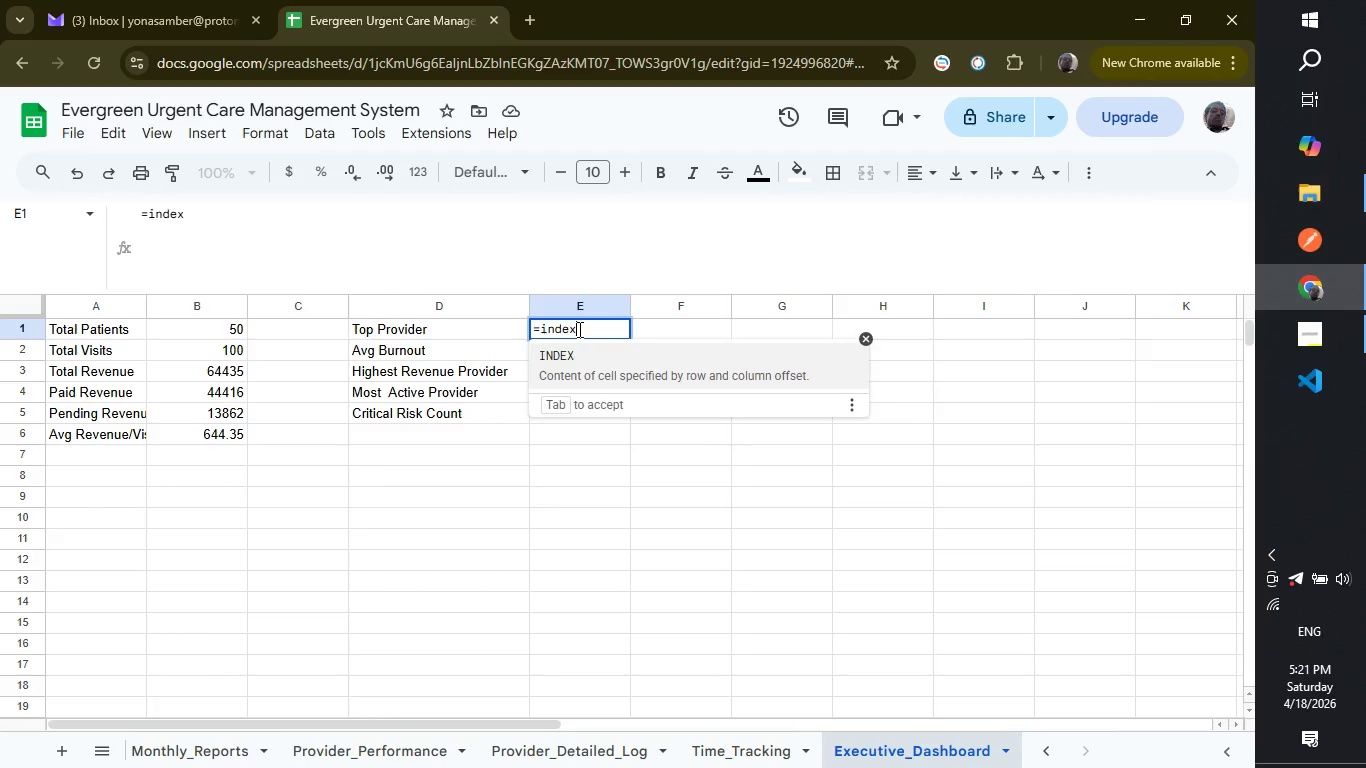 
key(Enter)
 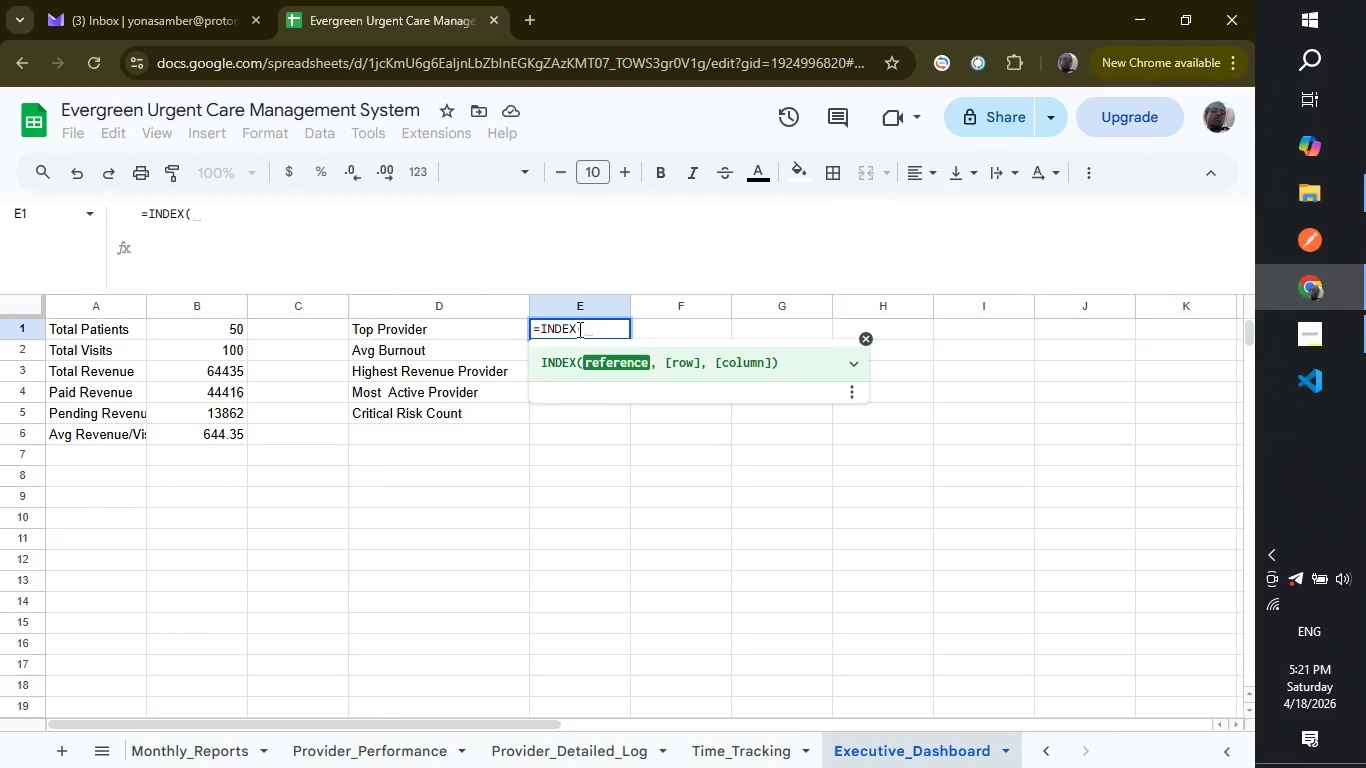 
type(Provider_Performance!B:B, Match)
 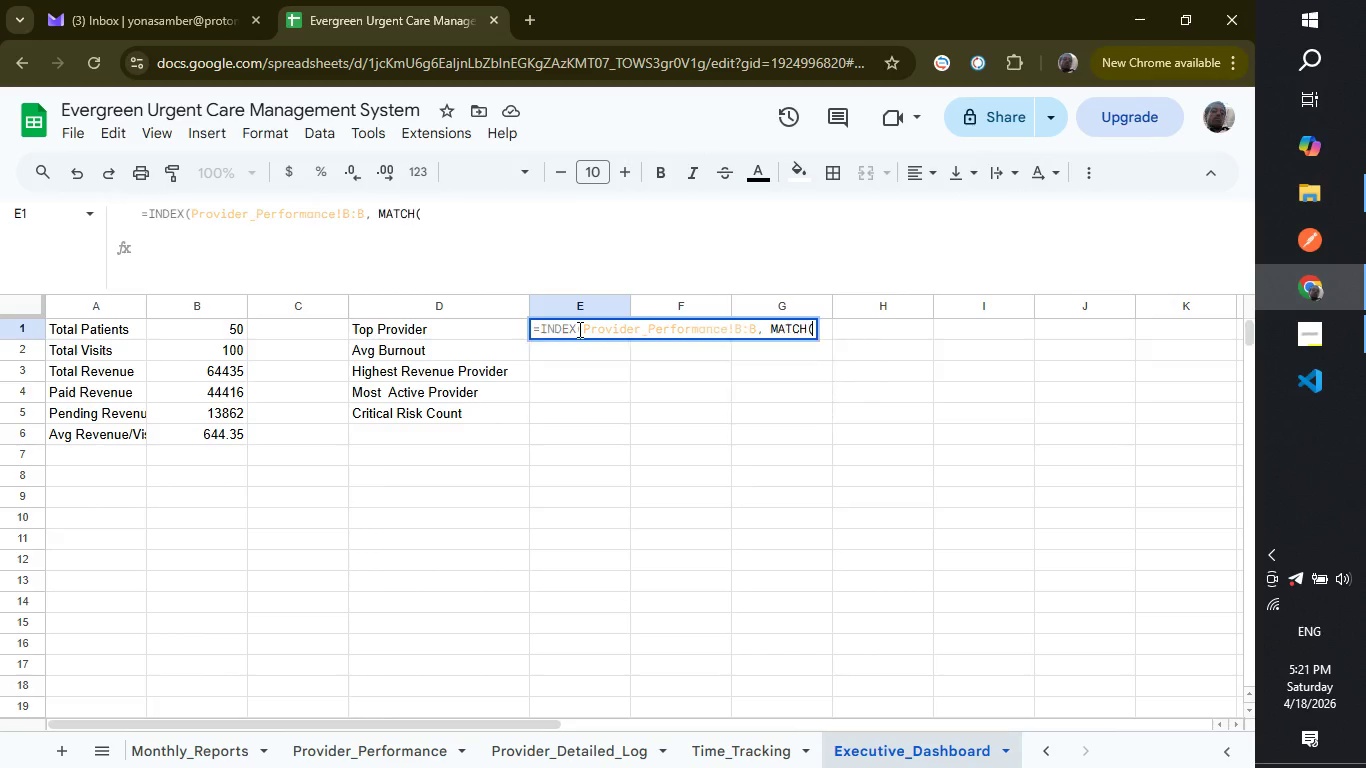 
key(Enter)
 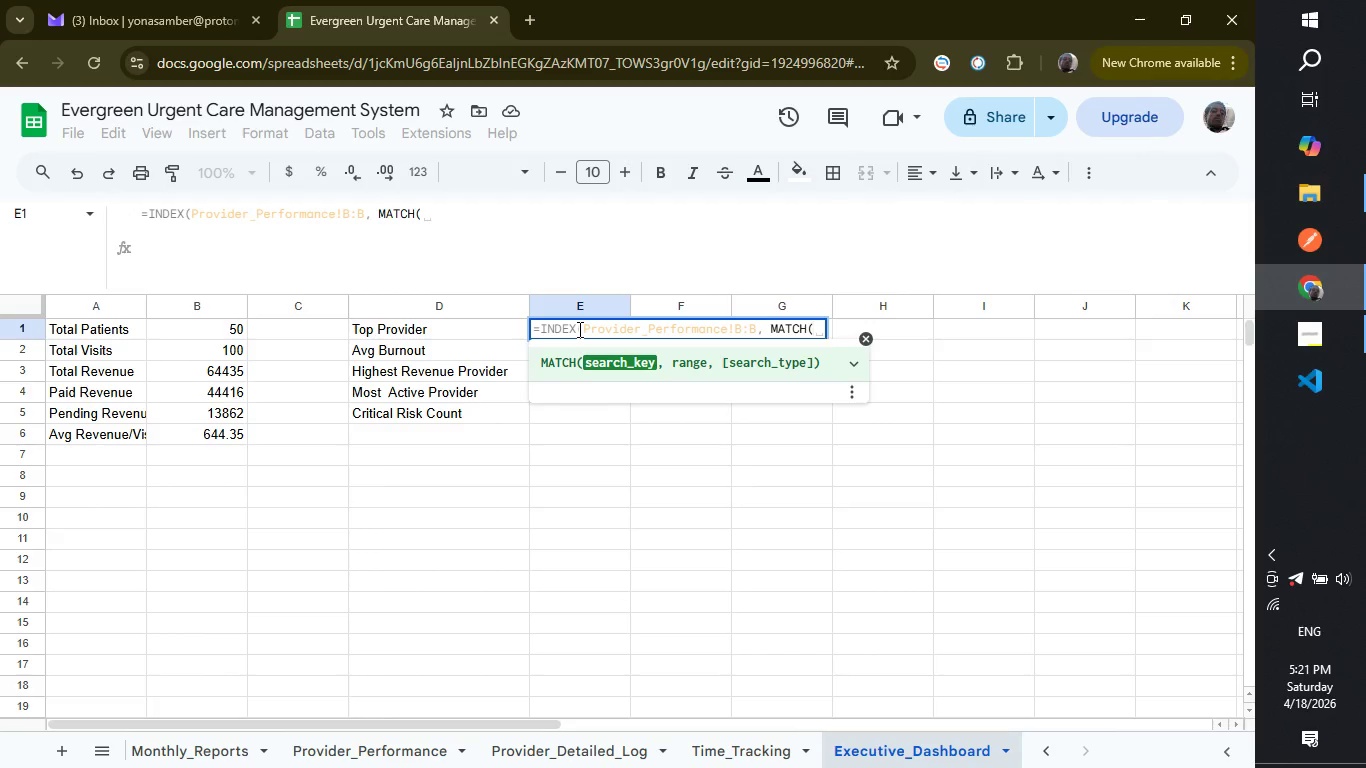 
type(Max)
 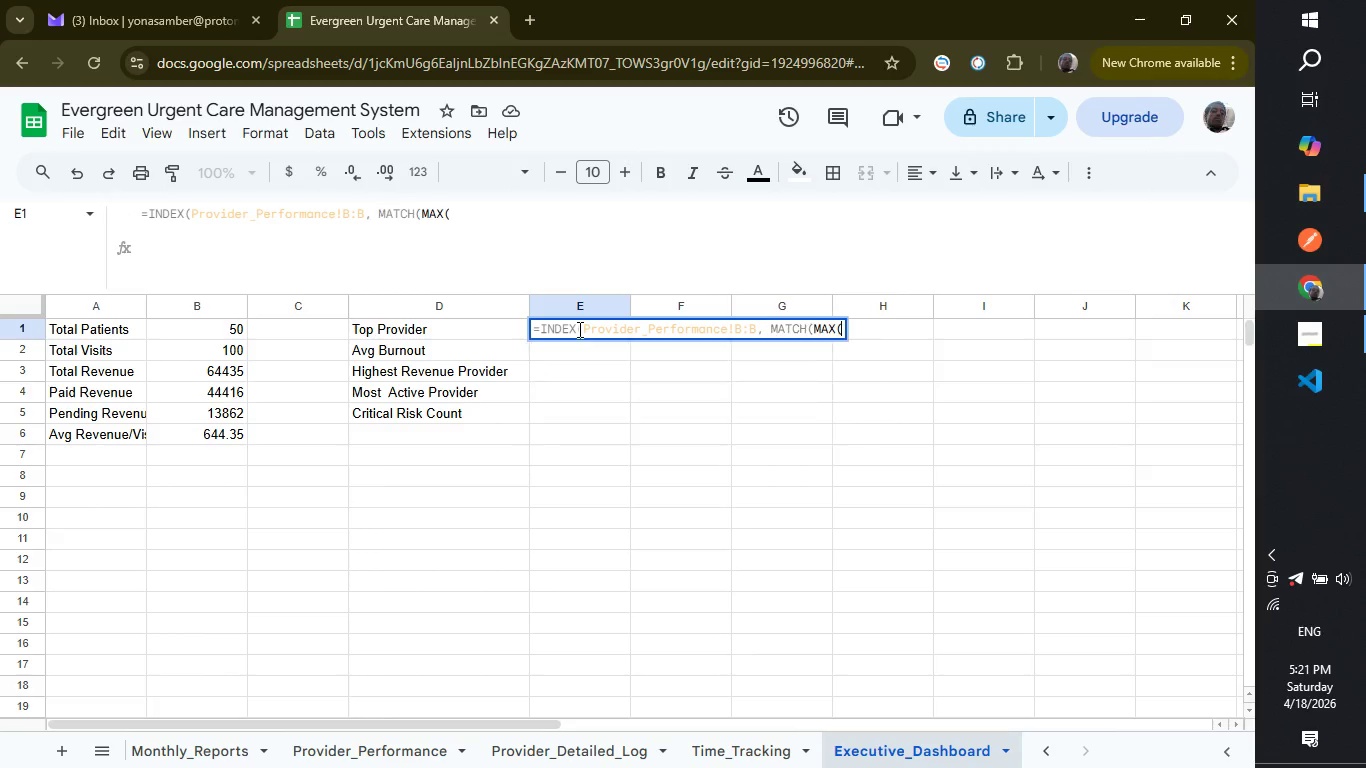 
key(Enter)
 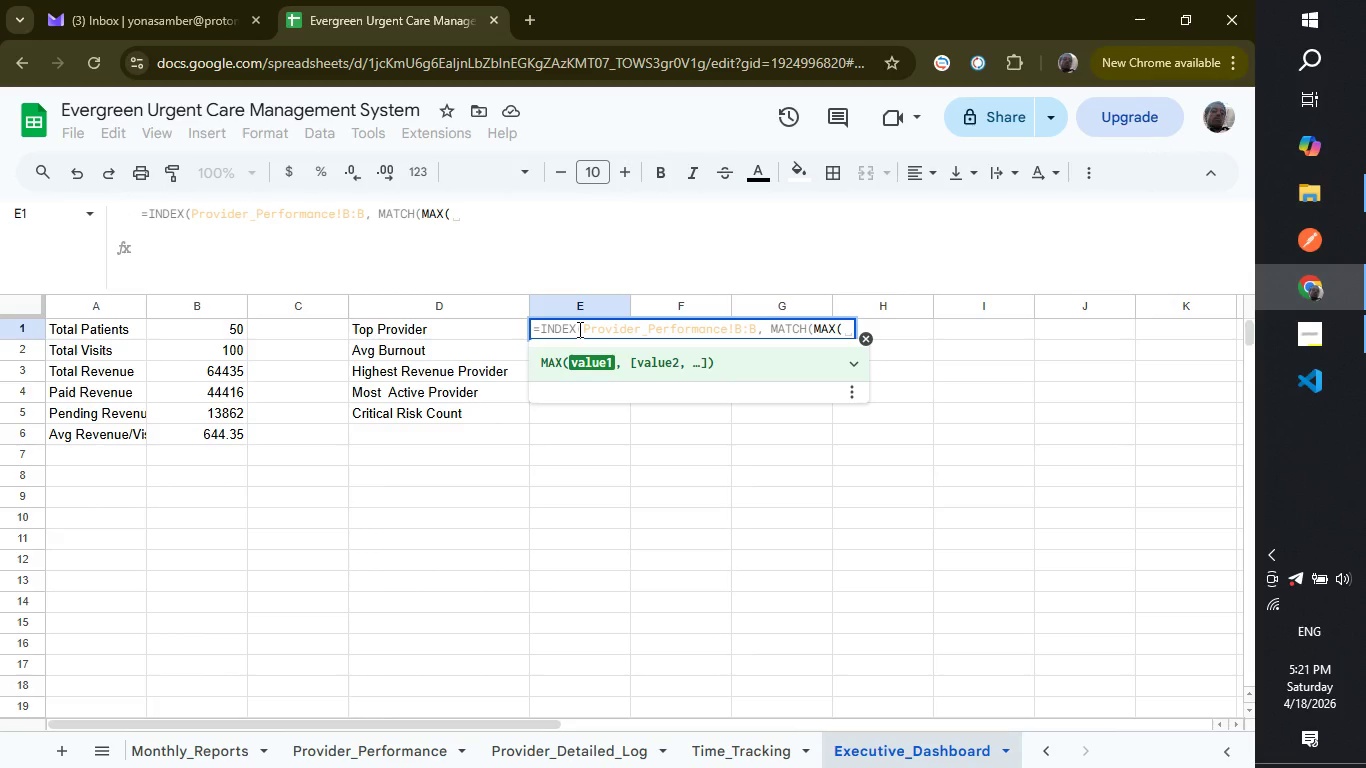 
type(Provider_Performann)
key(Backspace)
type(ce)
 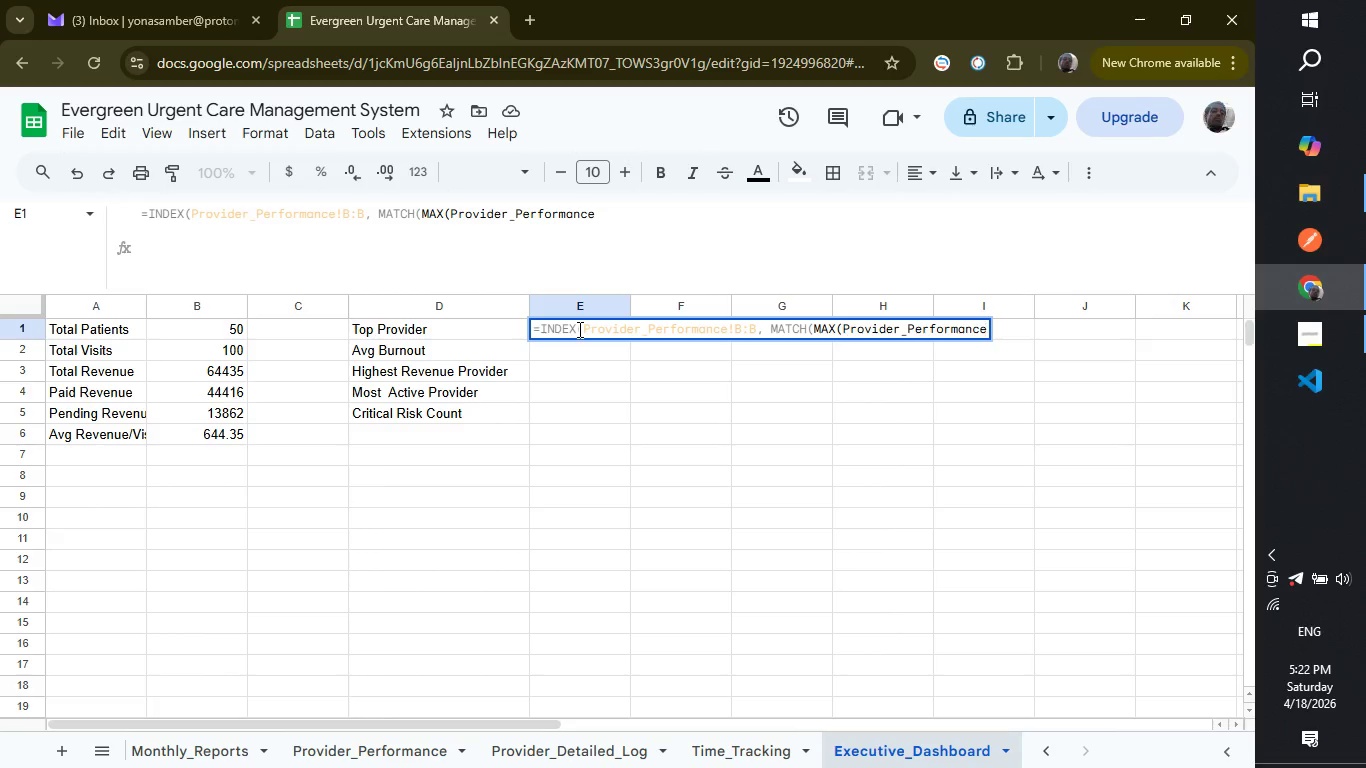 
wait(5.53)
 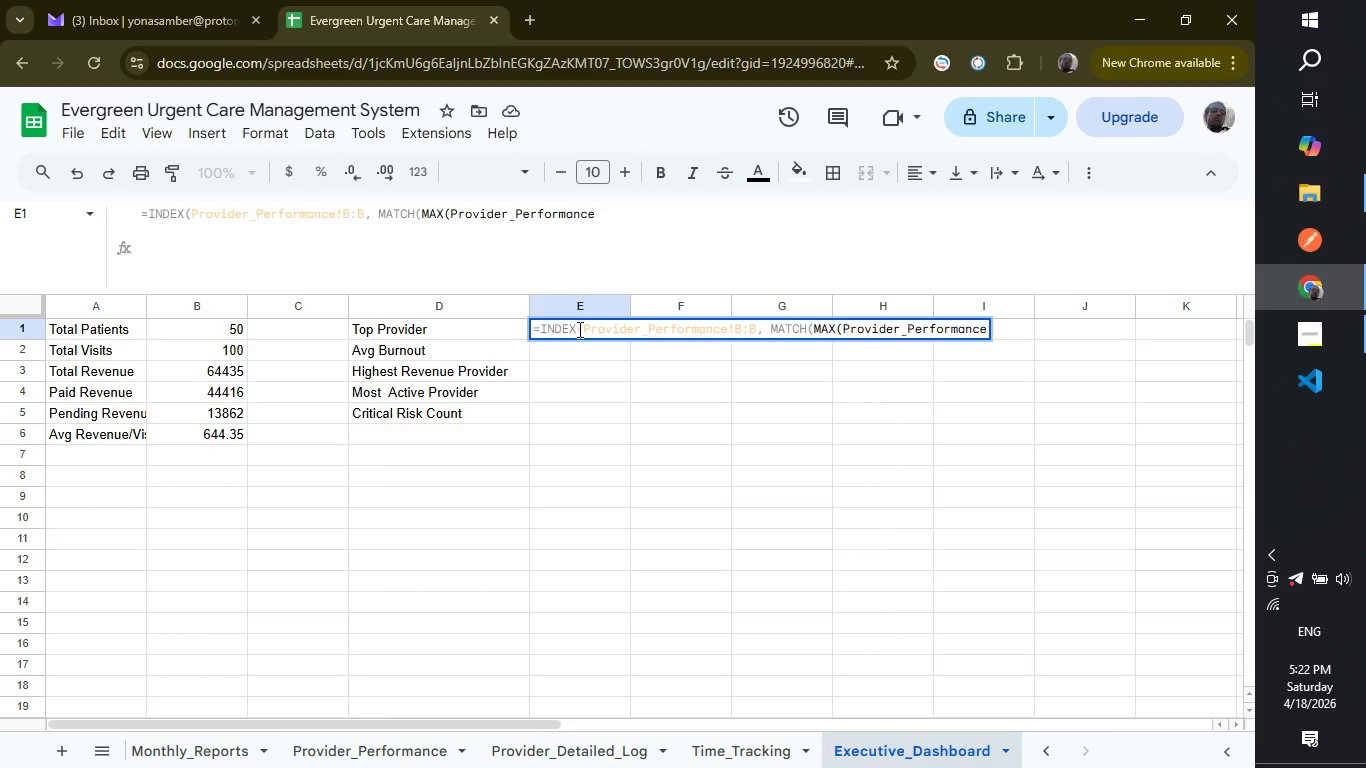 
type(!K:K),Provider_Performance)
 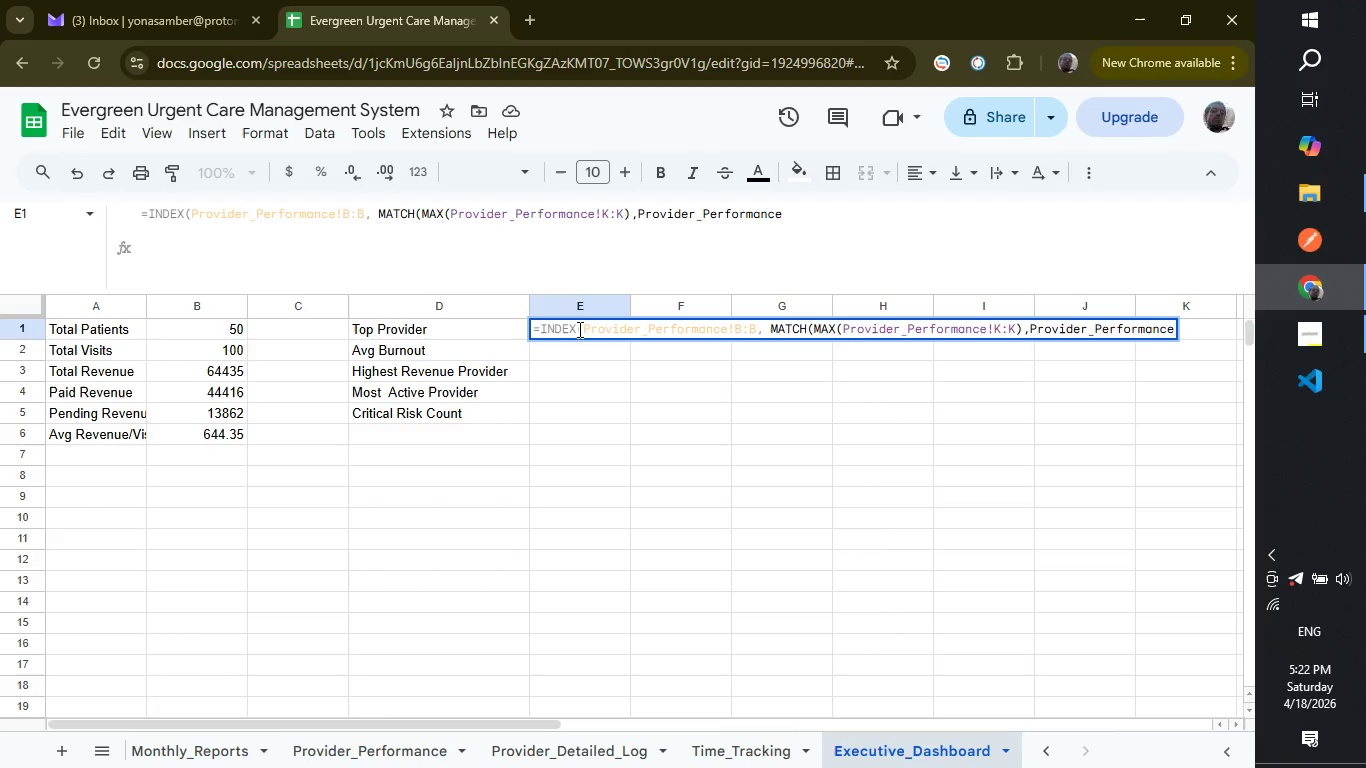 
key(Shift+1)
 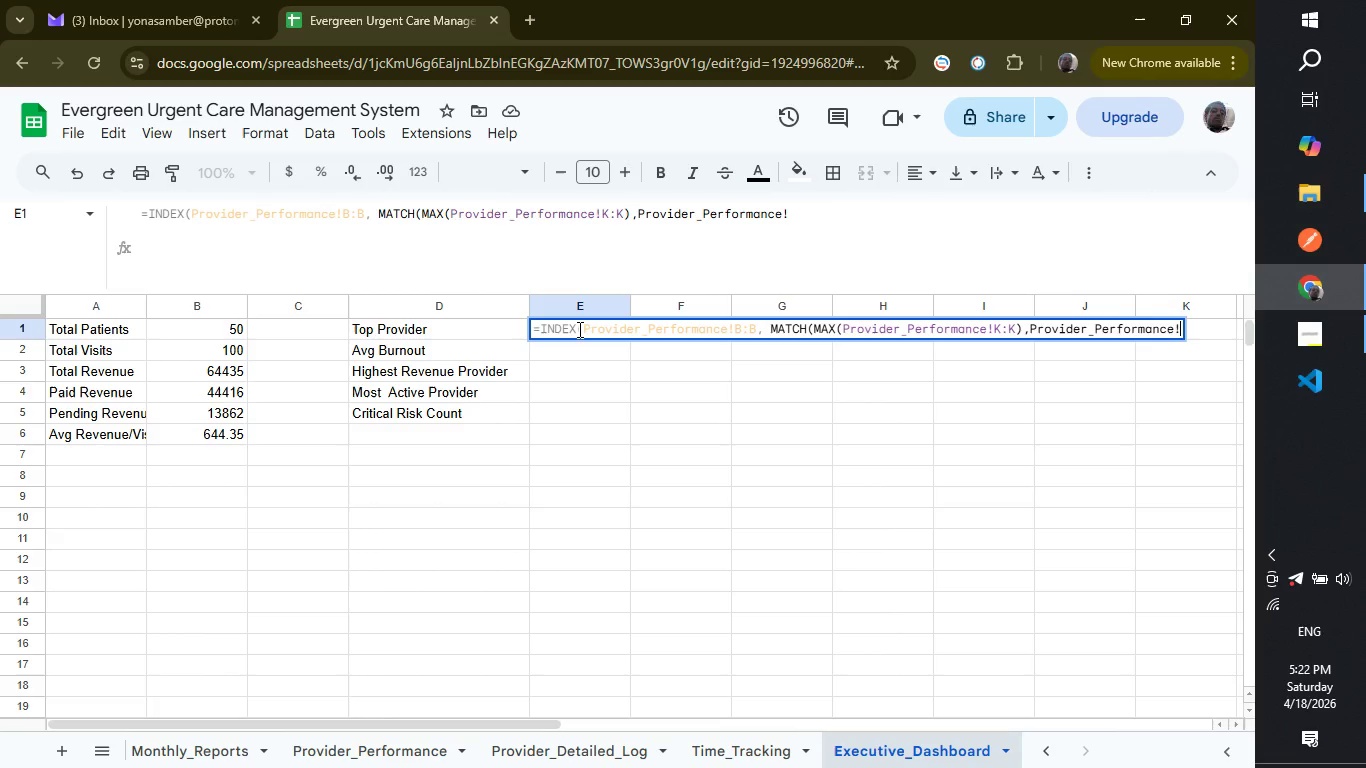 
key(Shift+ShiftLeft)
 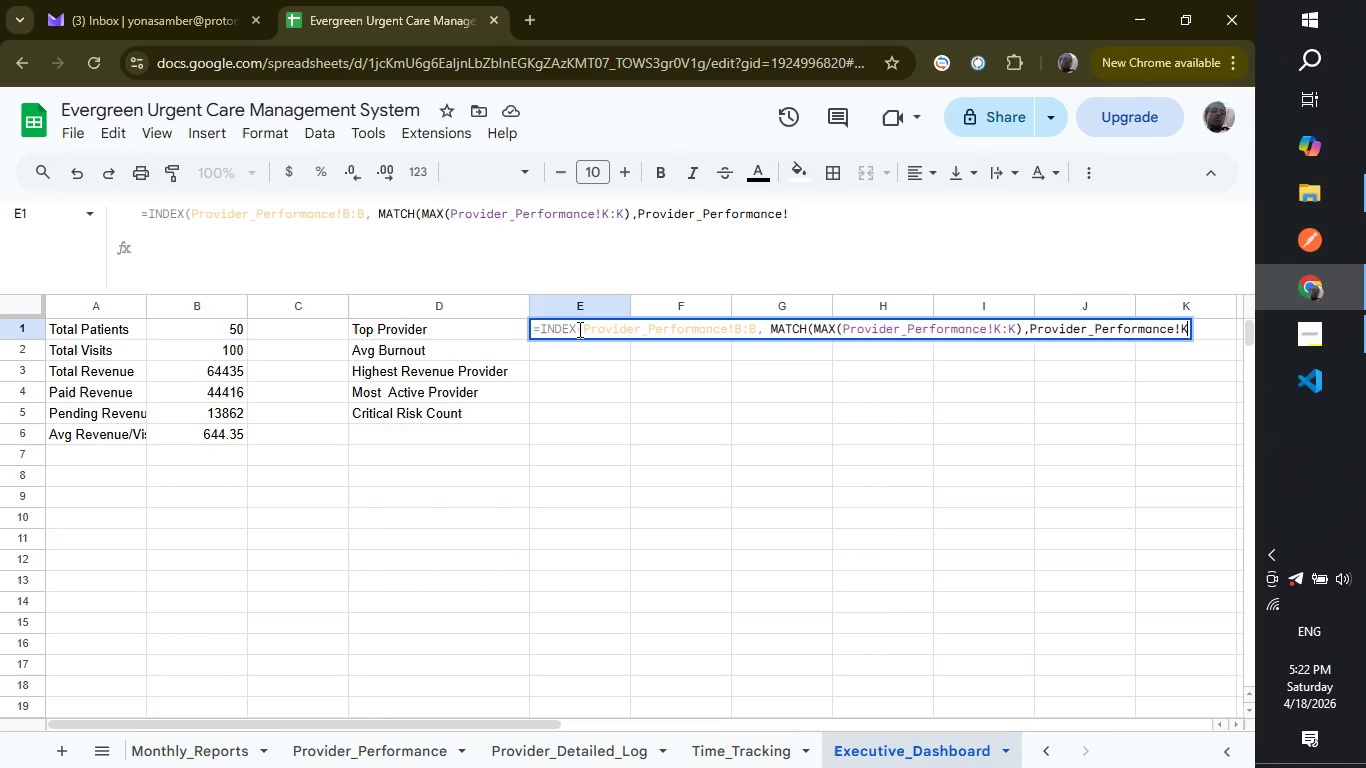 
key(Shift+K)
 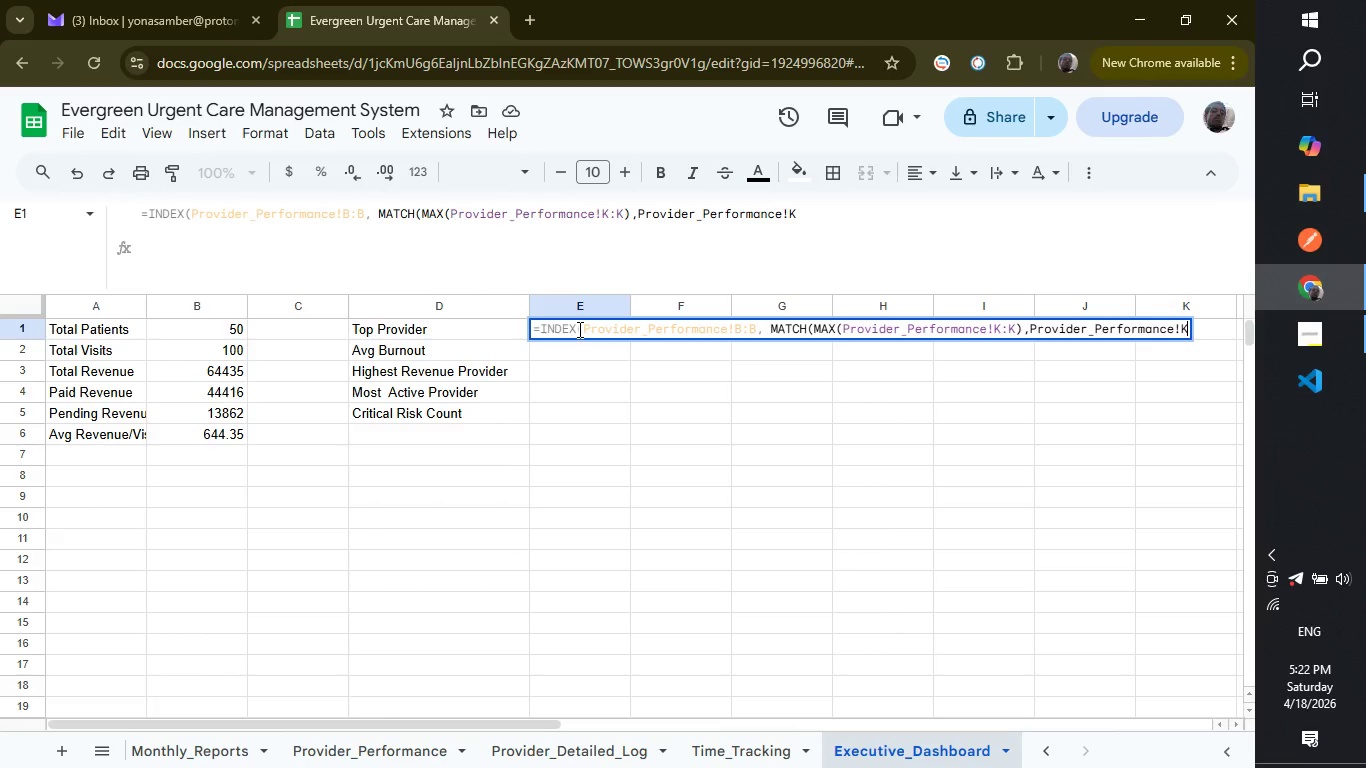 
key(Shift+Semicolon)
 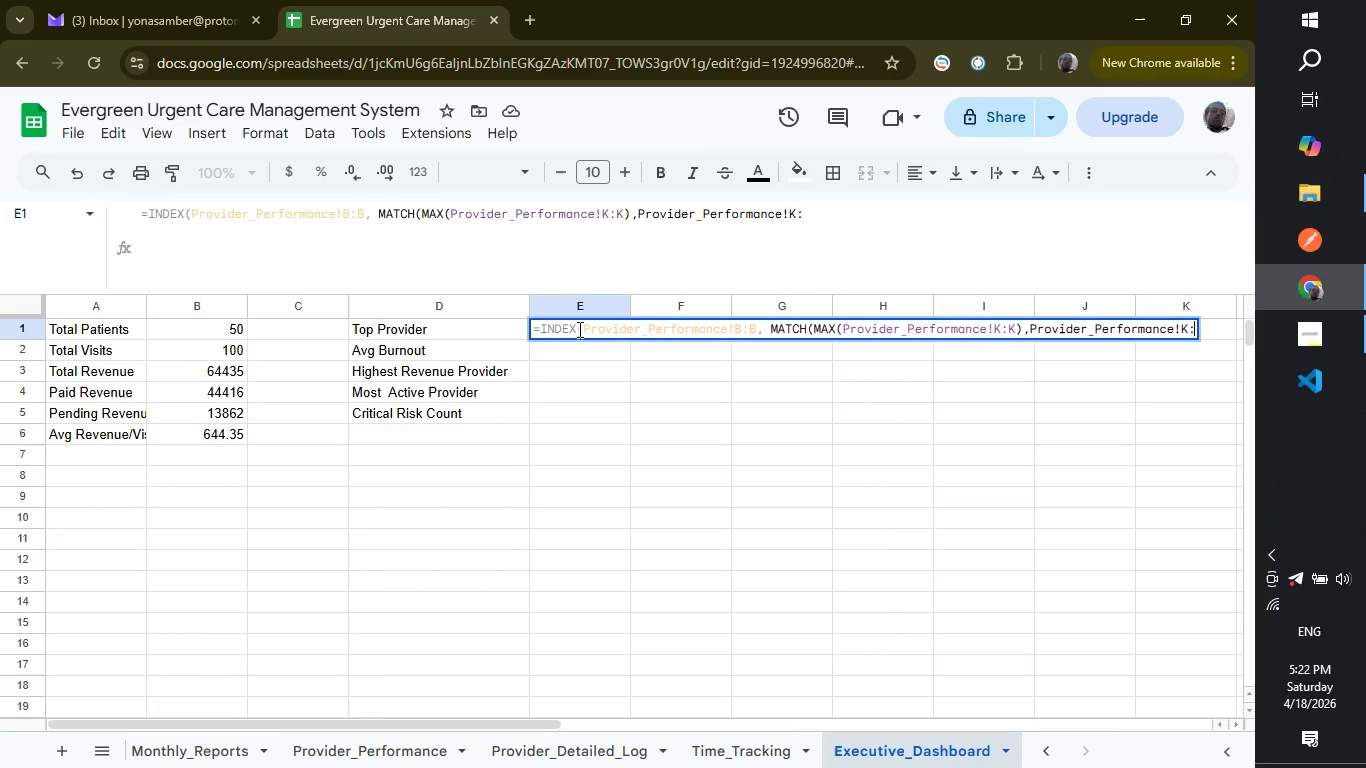 
key(Shift+K)
 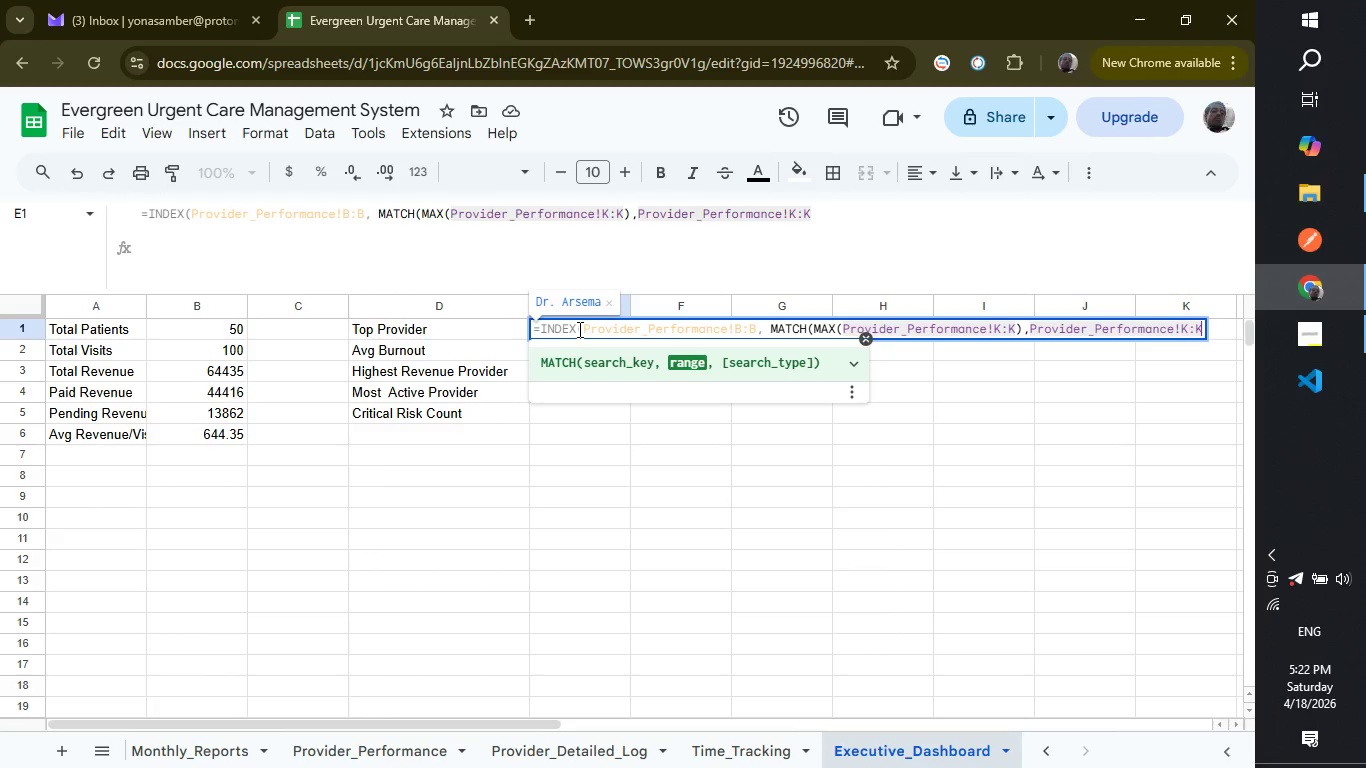 
wait(7.31)
 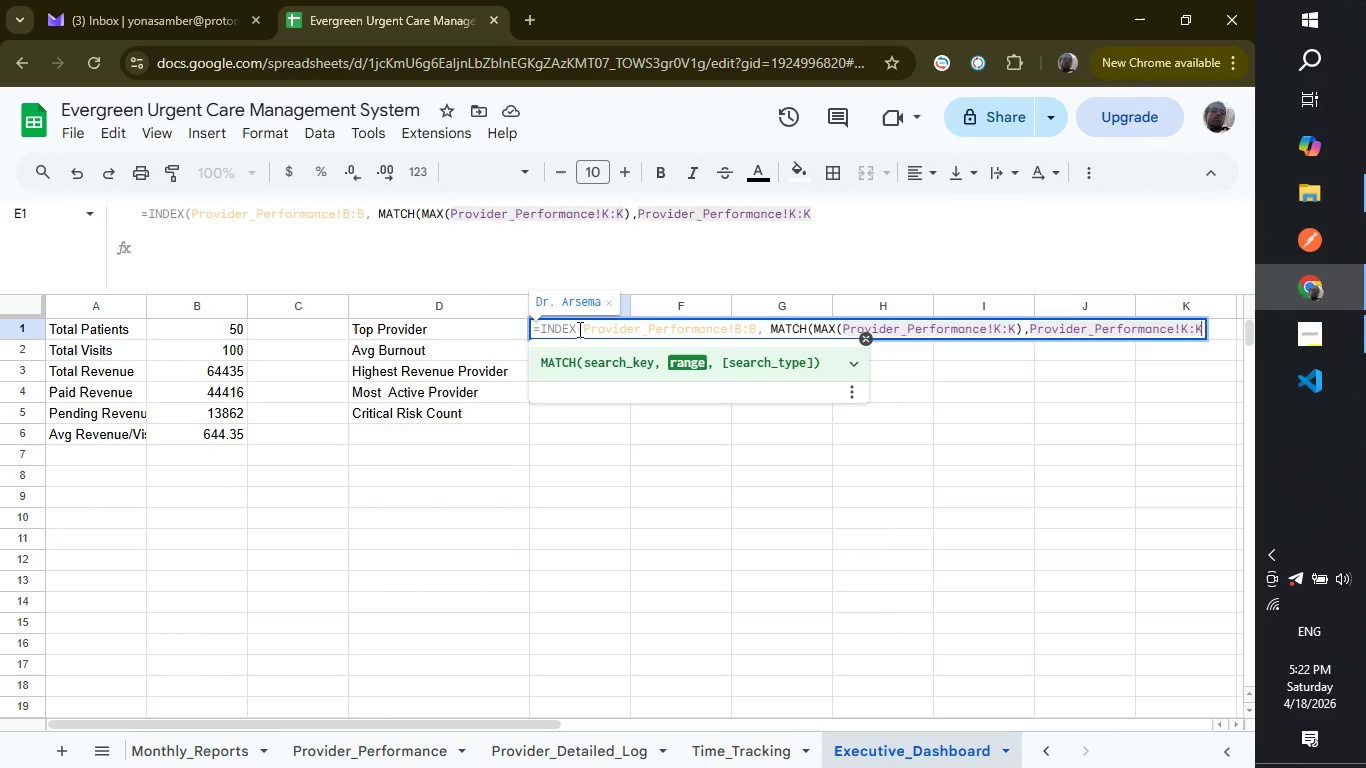 
key(Comma)
 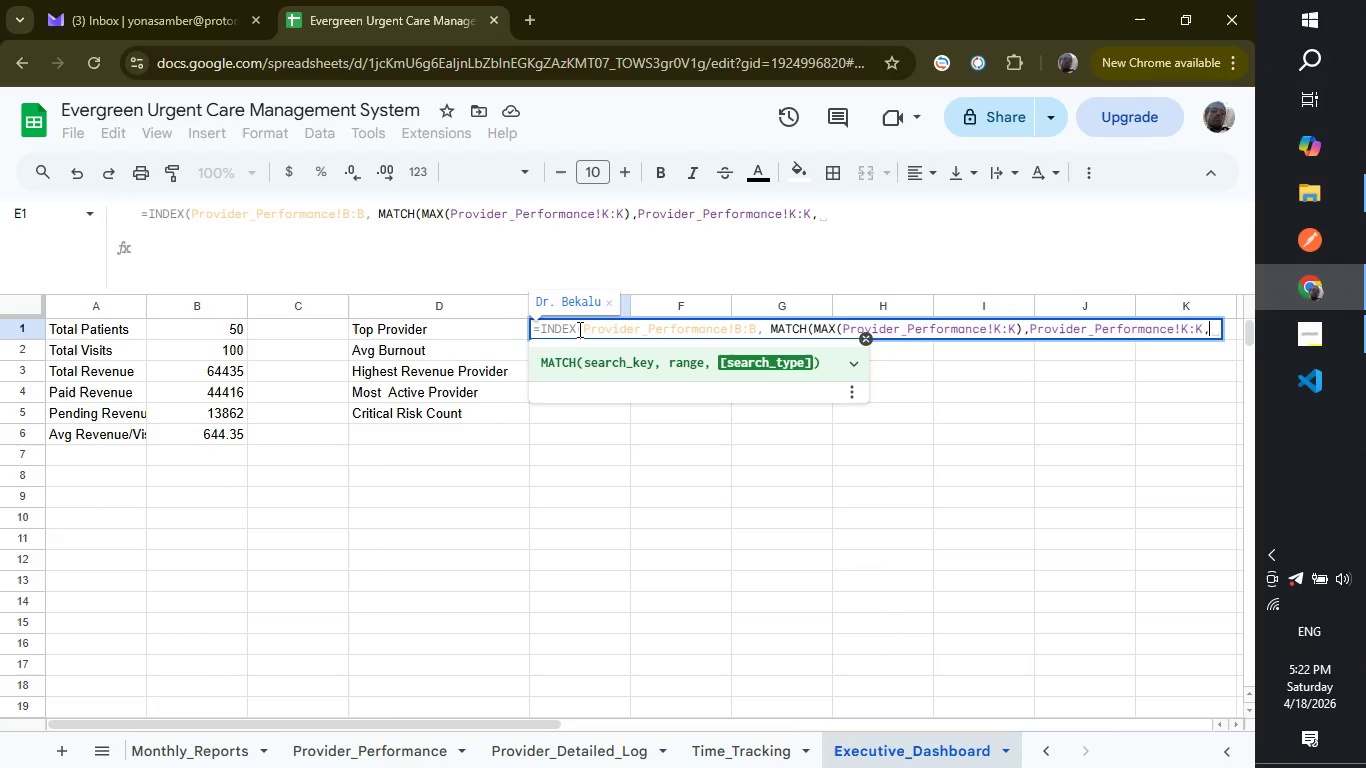 
type( 0)))
 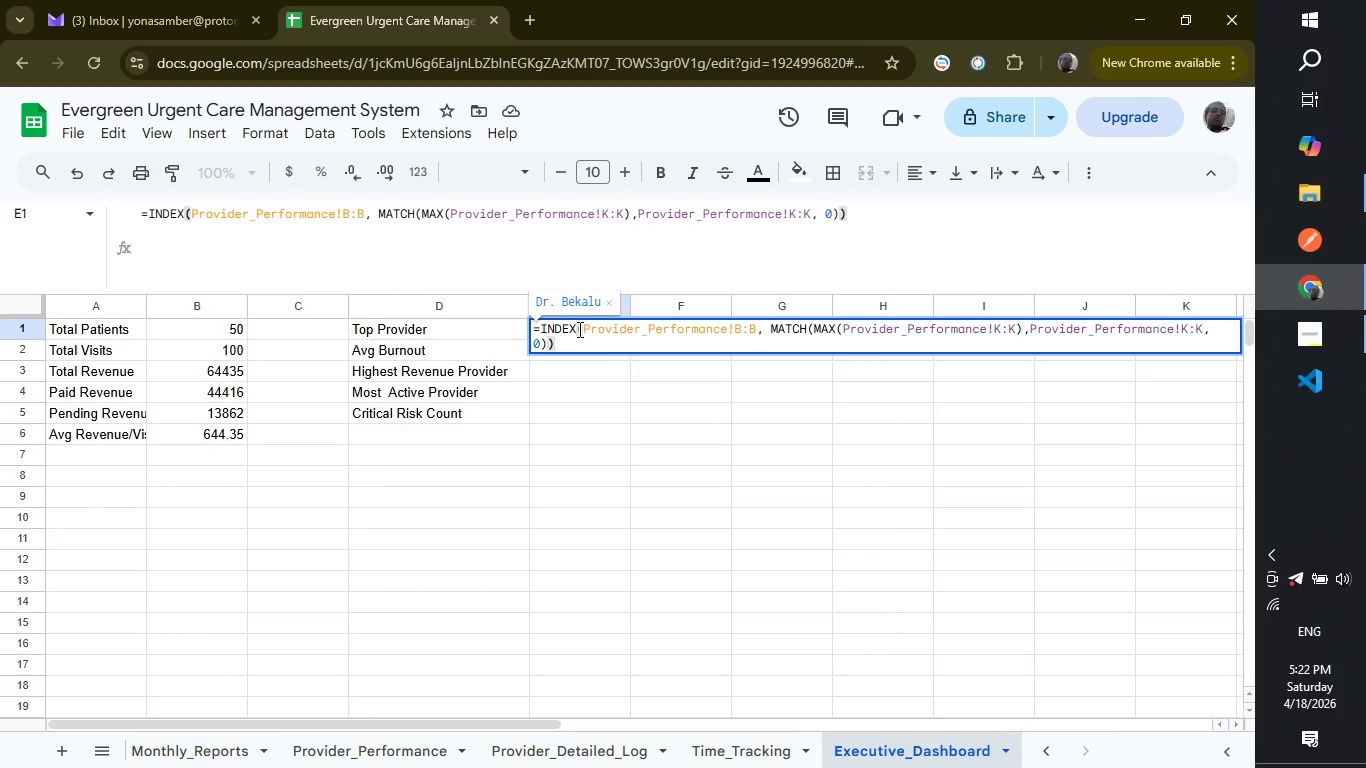 
key(Enter)
 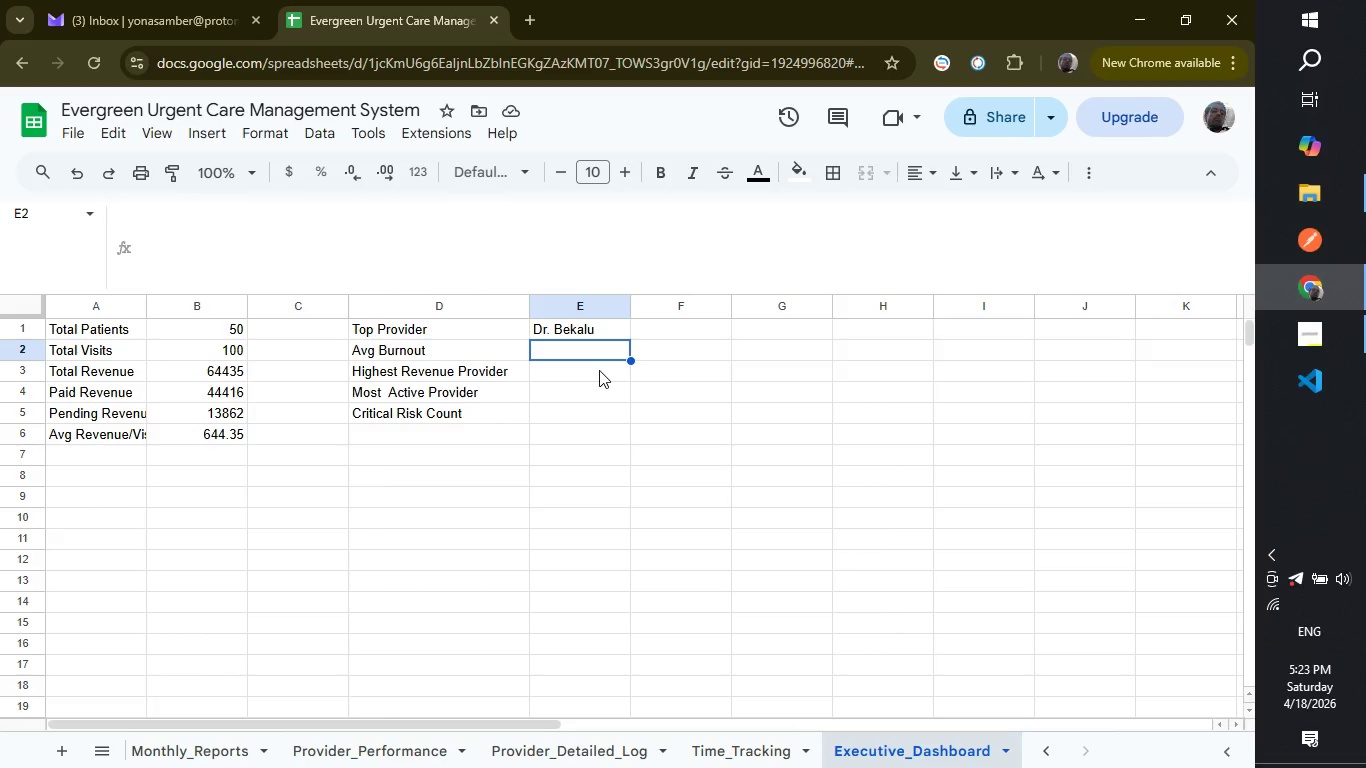 
wait(15.88)
 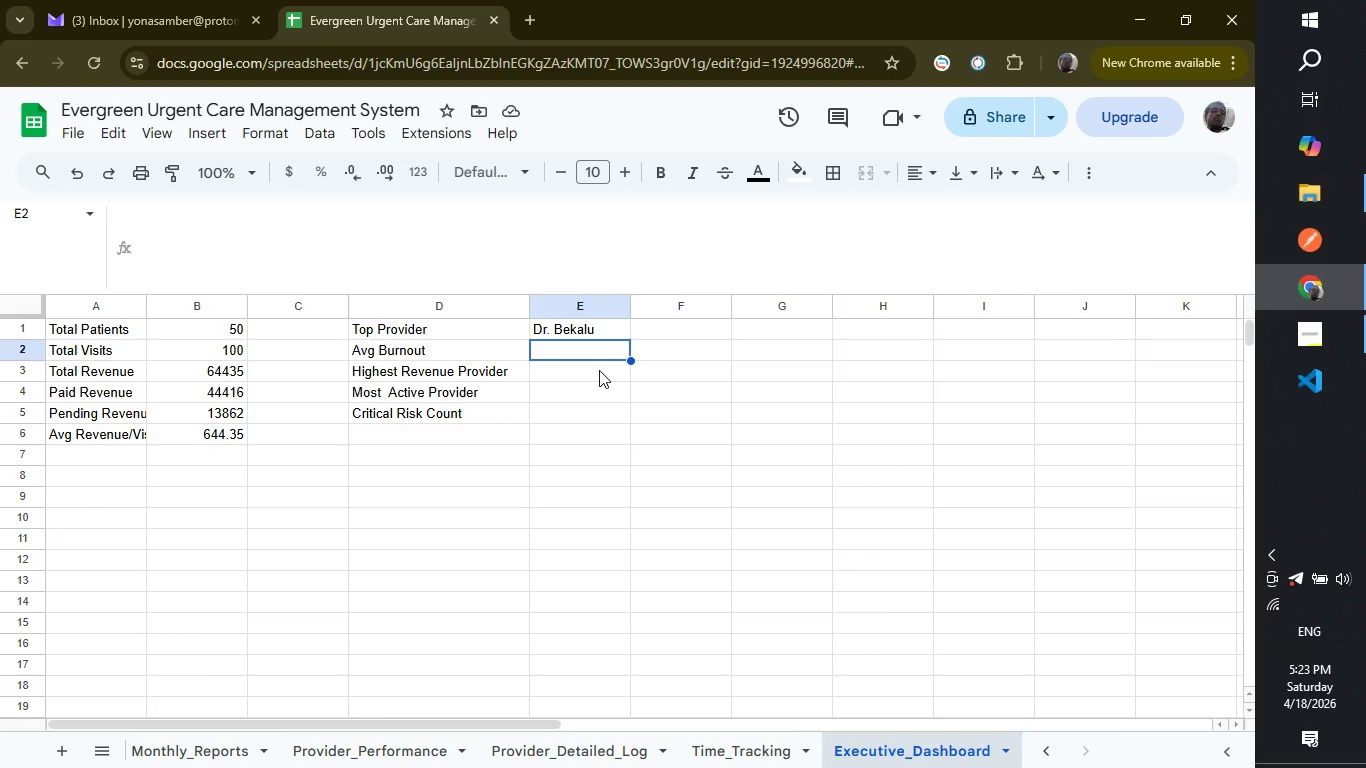 
type(=AVEra)
 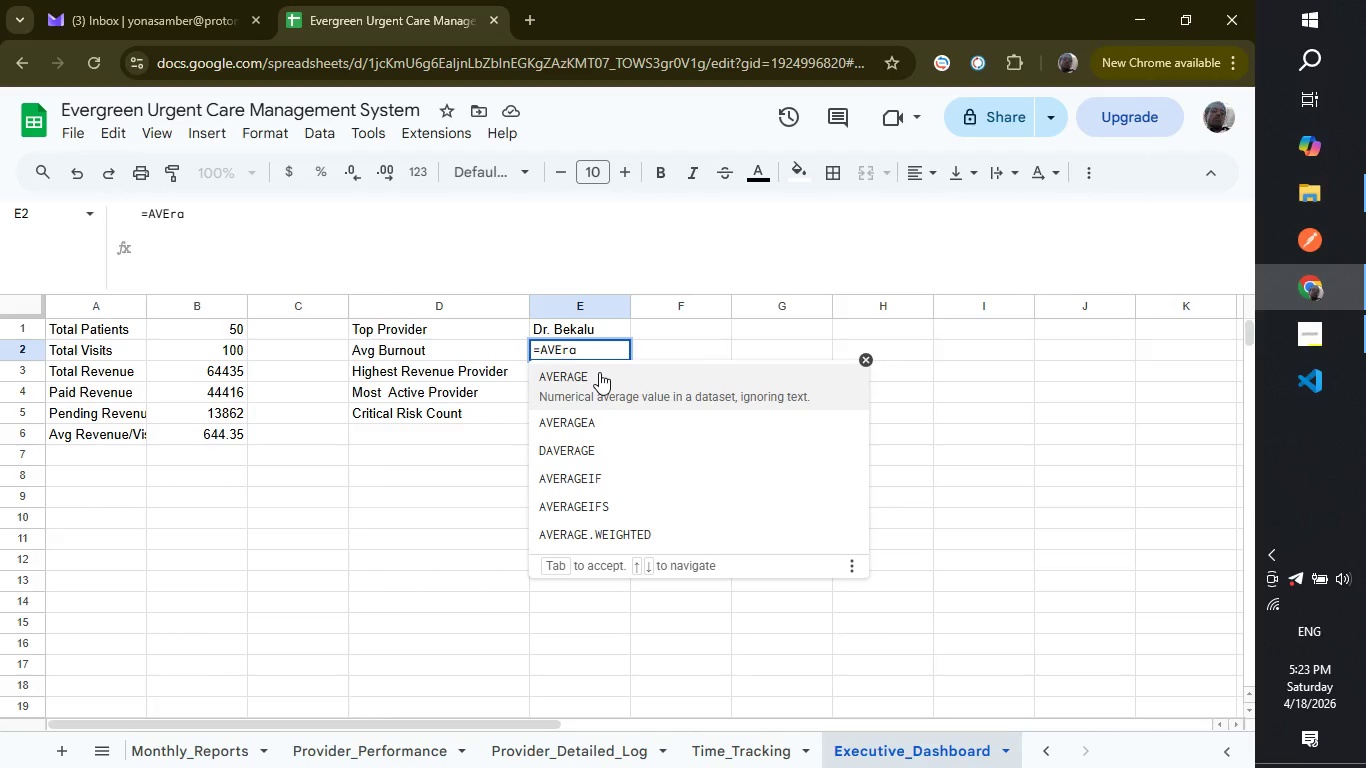 
key(Enter)
 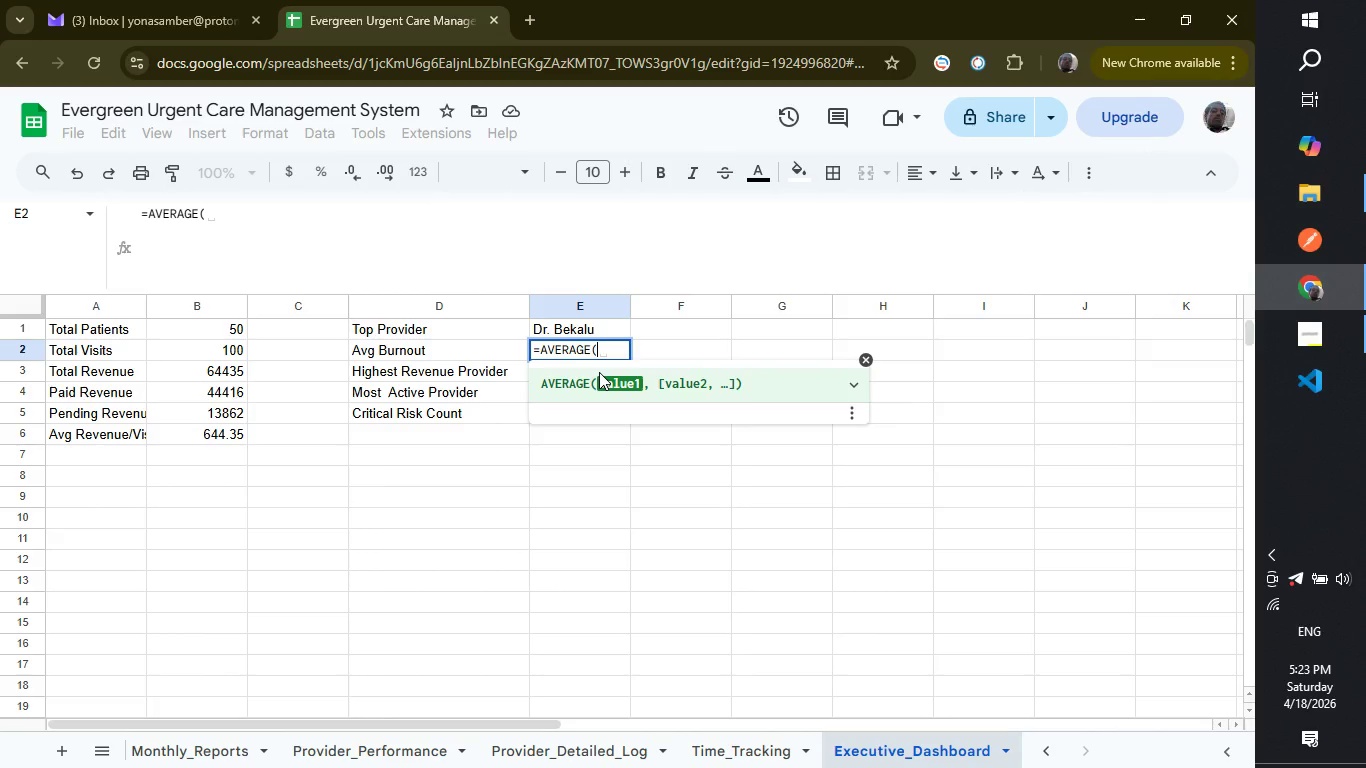 
type(Time_Tracking!M:M))
 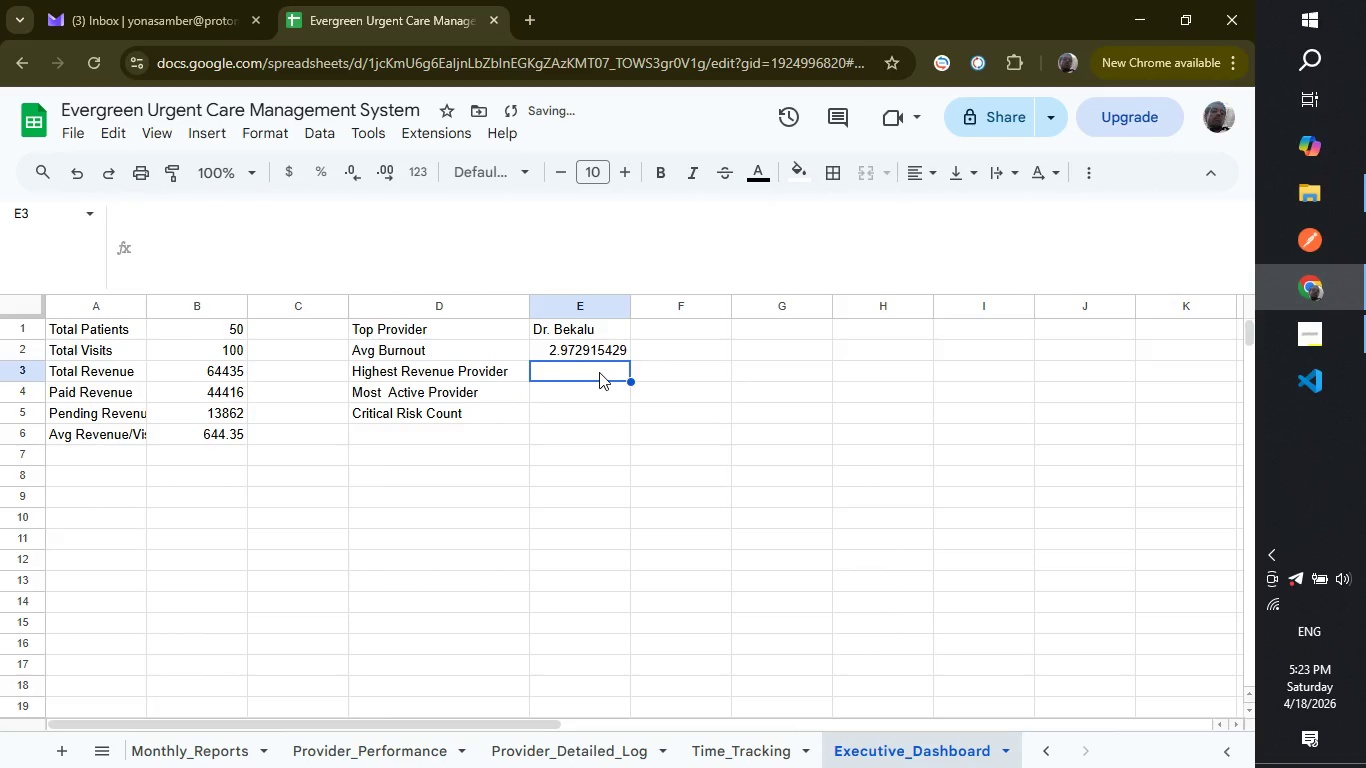 
 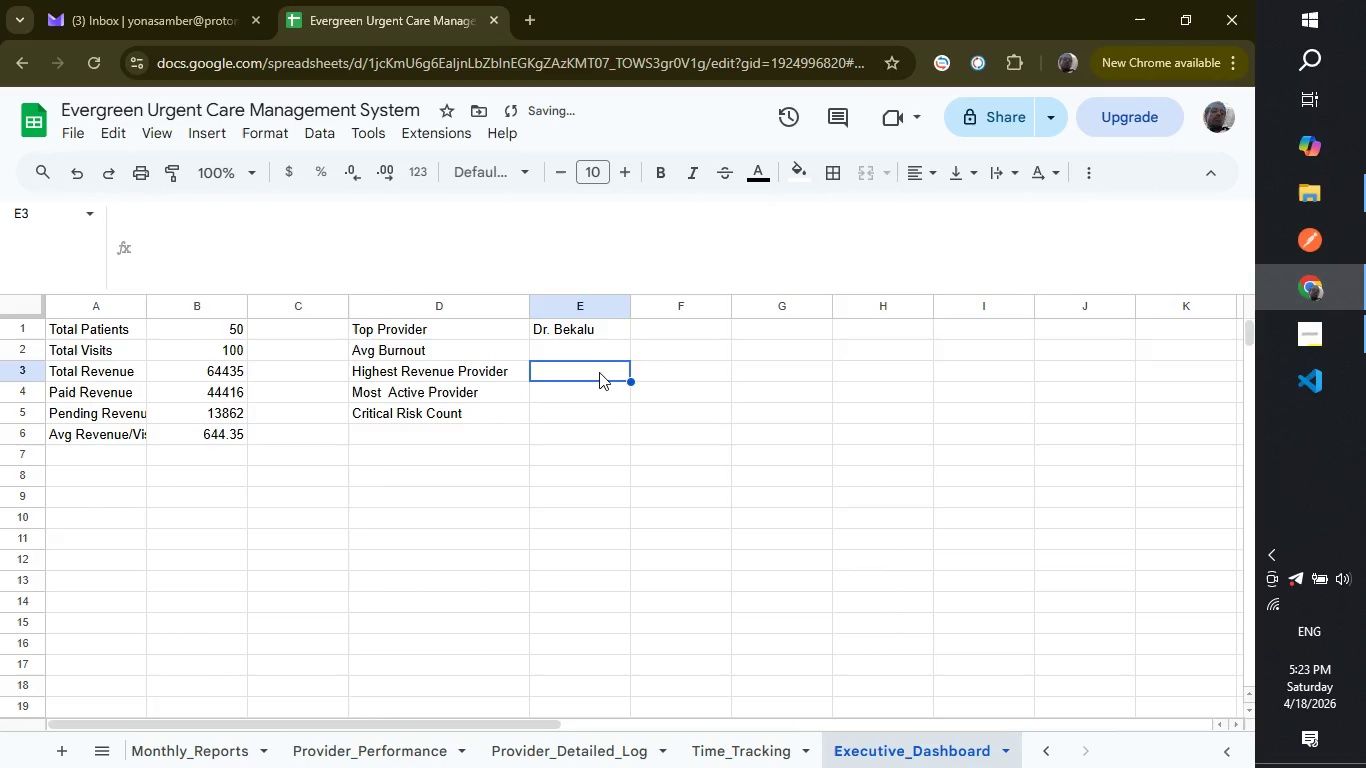 
hold_key(key=Enter, duration=11.14)
 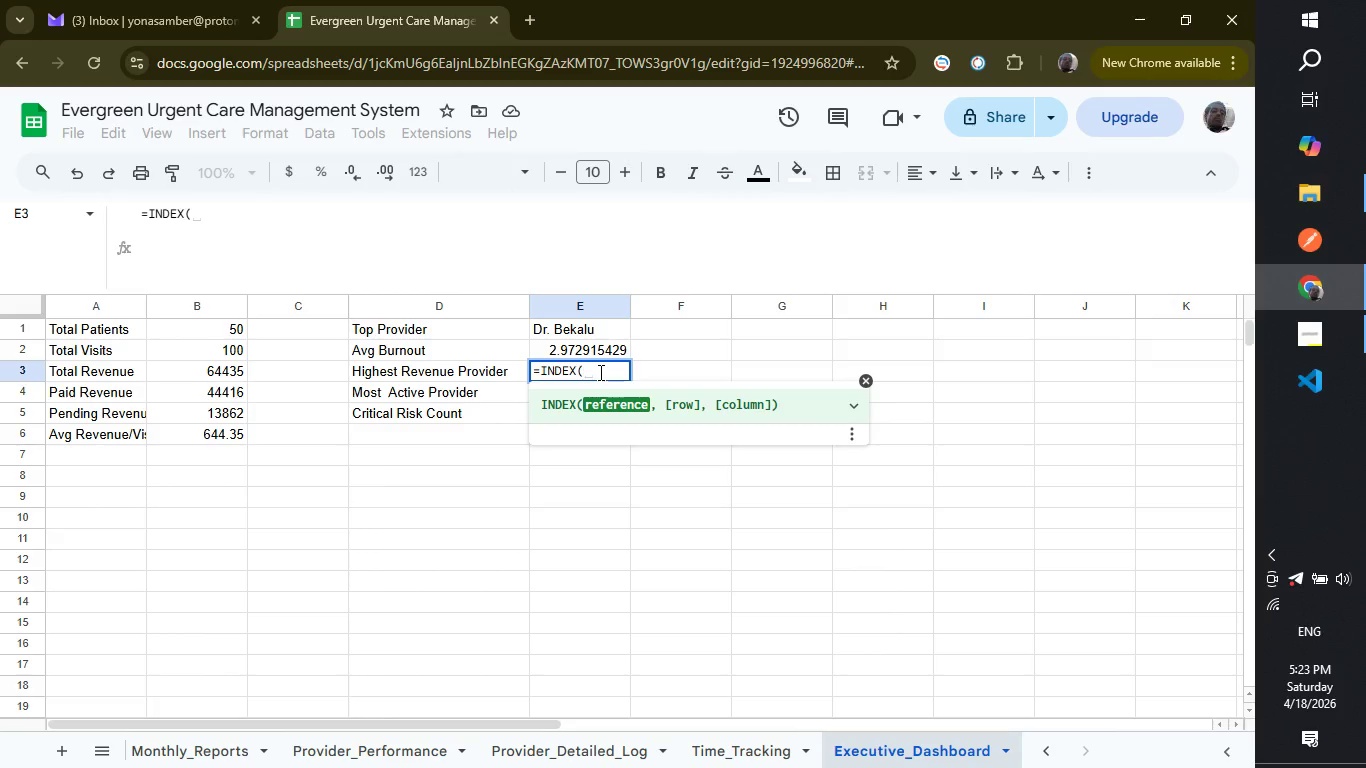 
type(=indexPor)
key(Backspace)
key(Backspace)
type(rovider_Performance!B:B)
 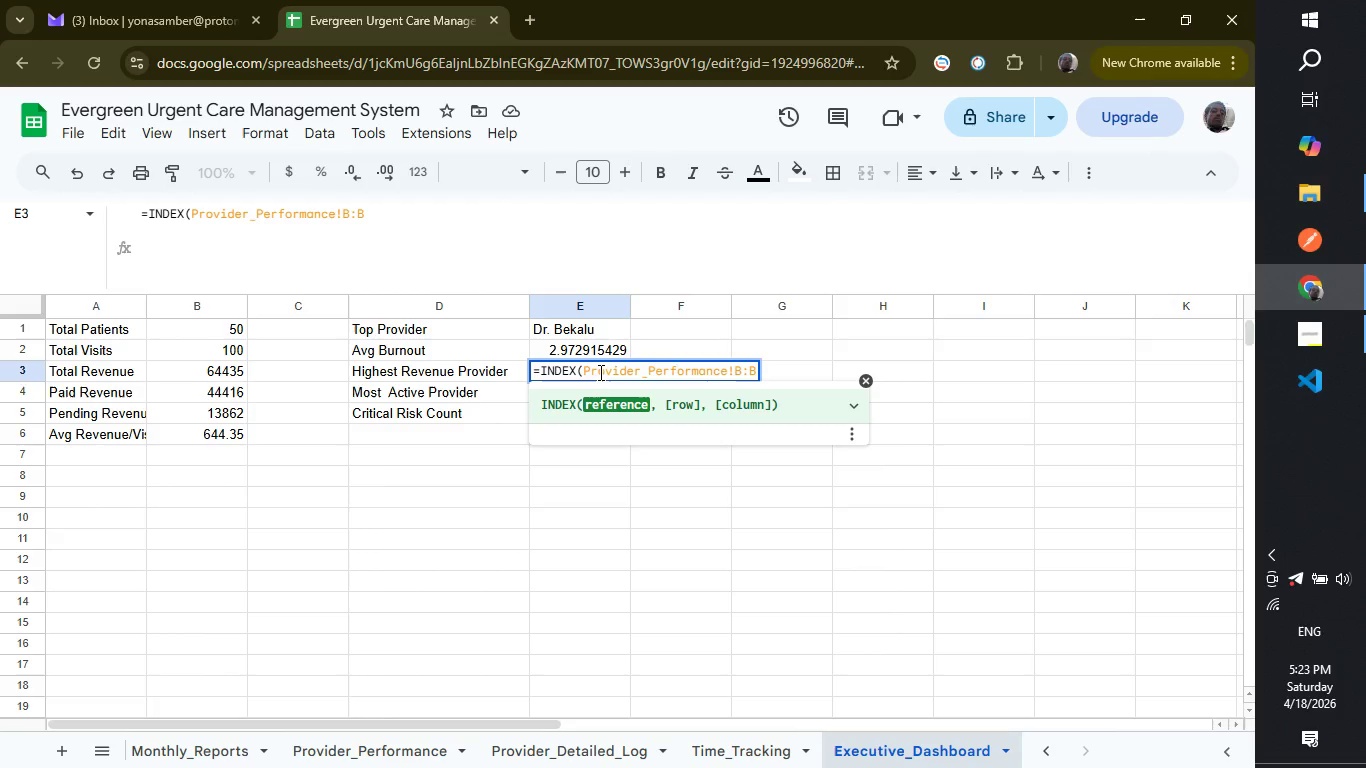 
wait(14.53)
 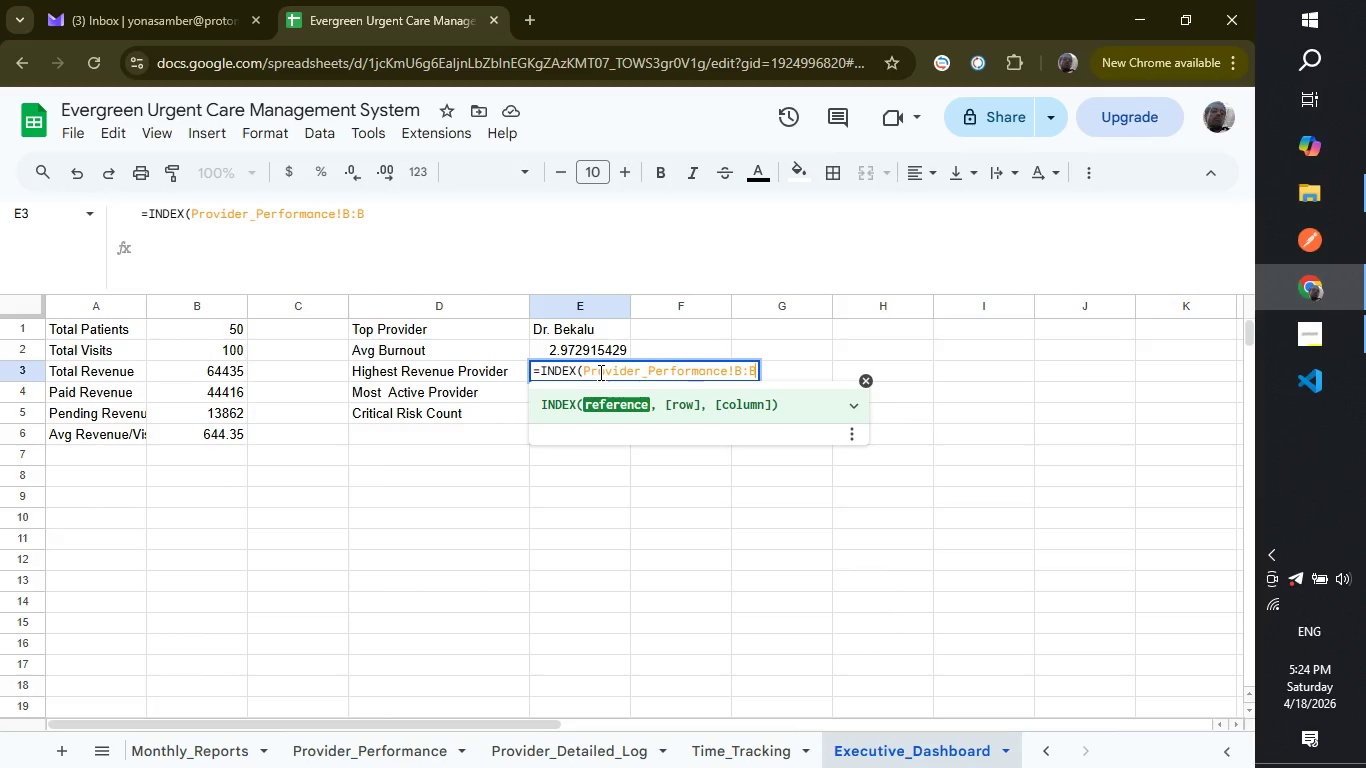 
type(, match)
 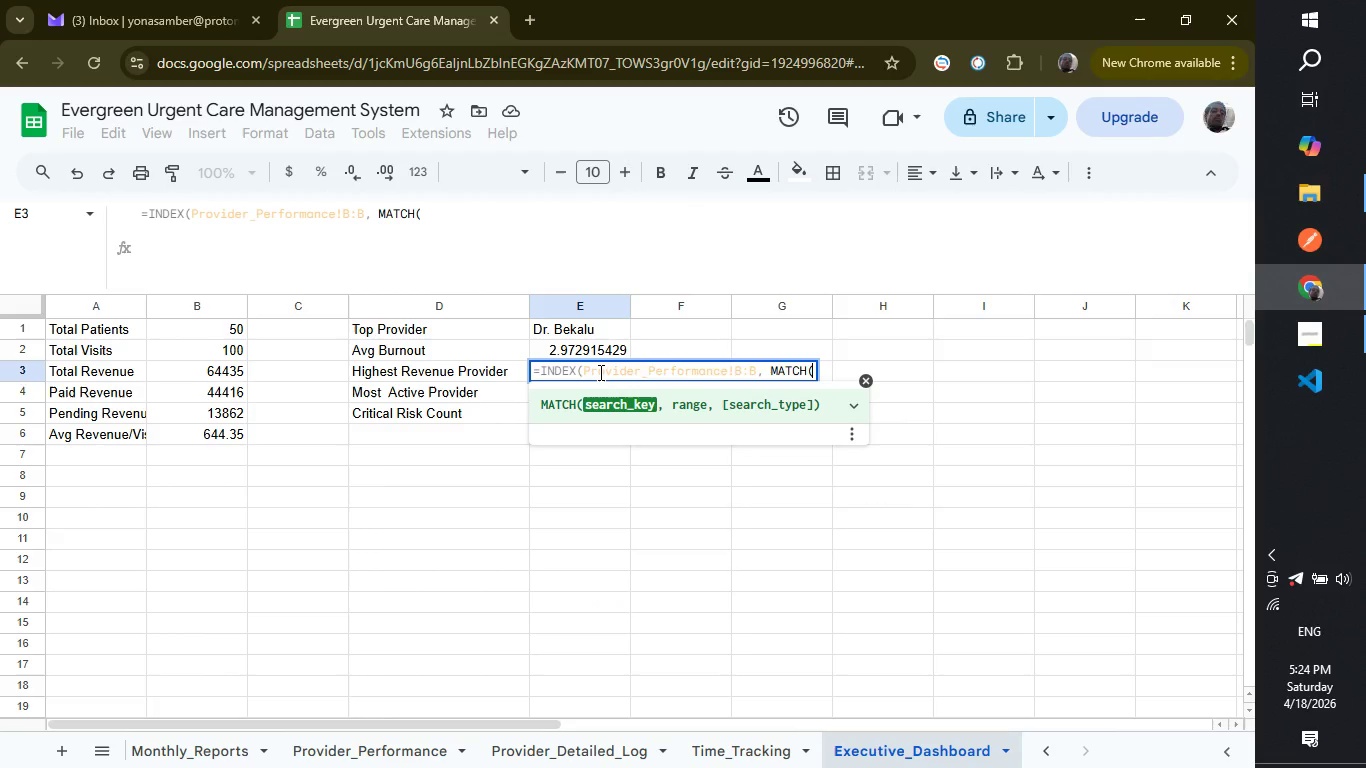 
key(Enter)
 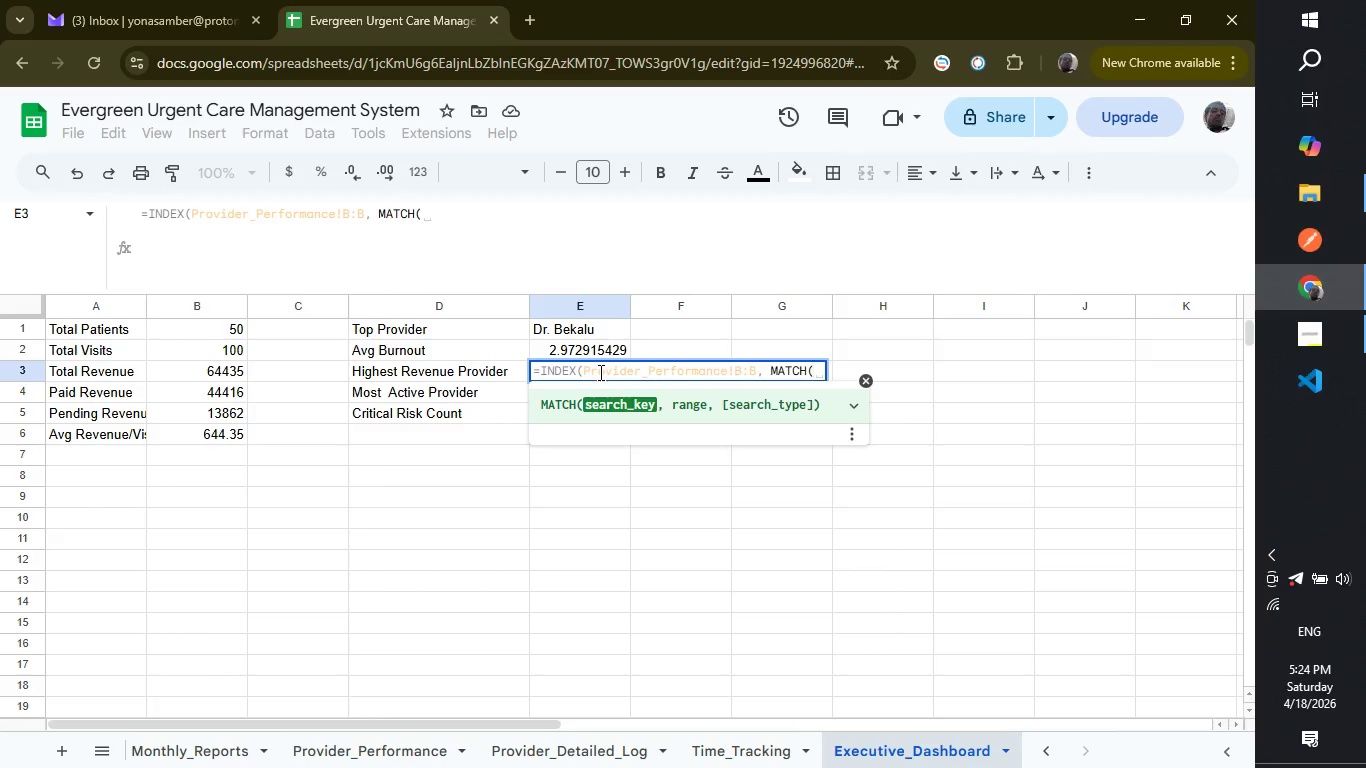 
type(max)
 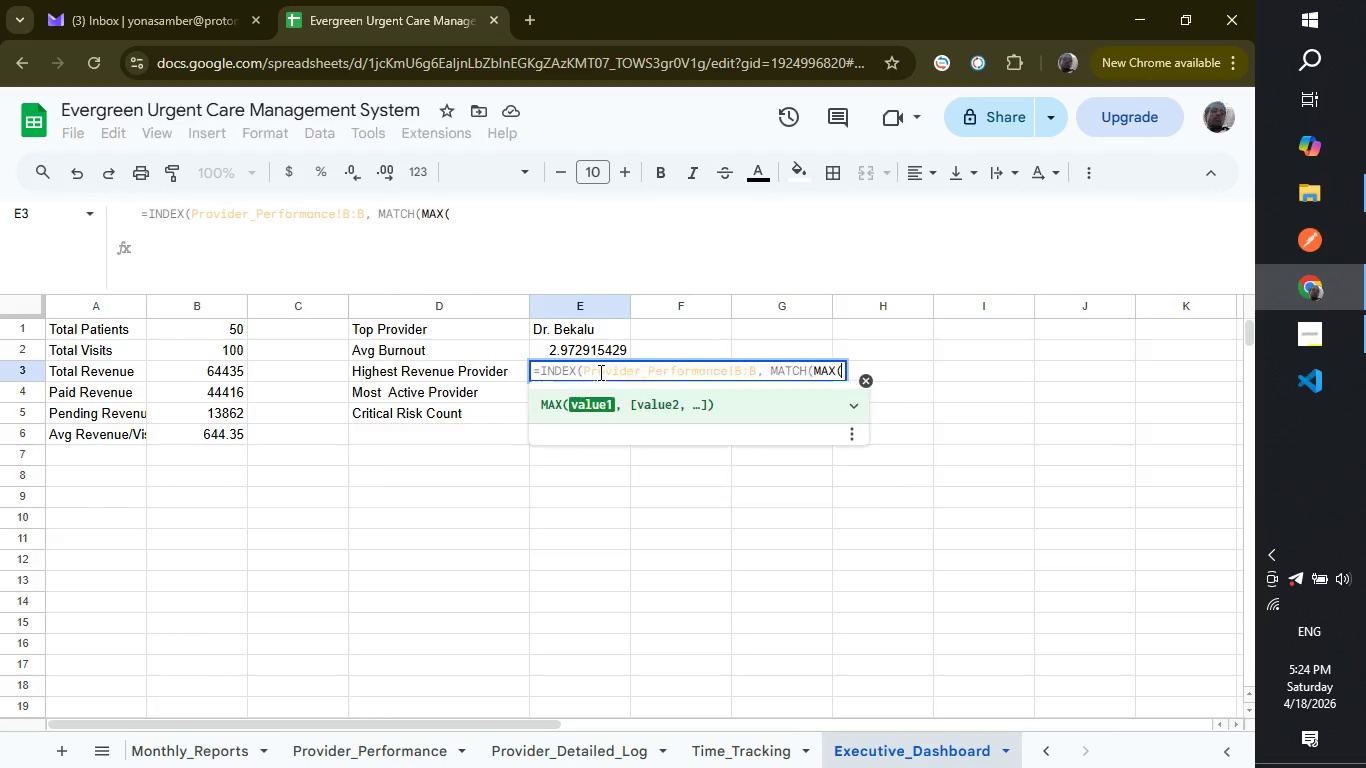 
key(Enter)
 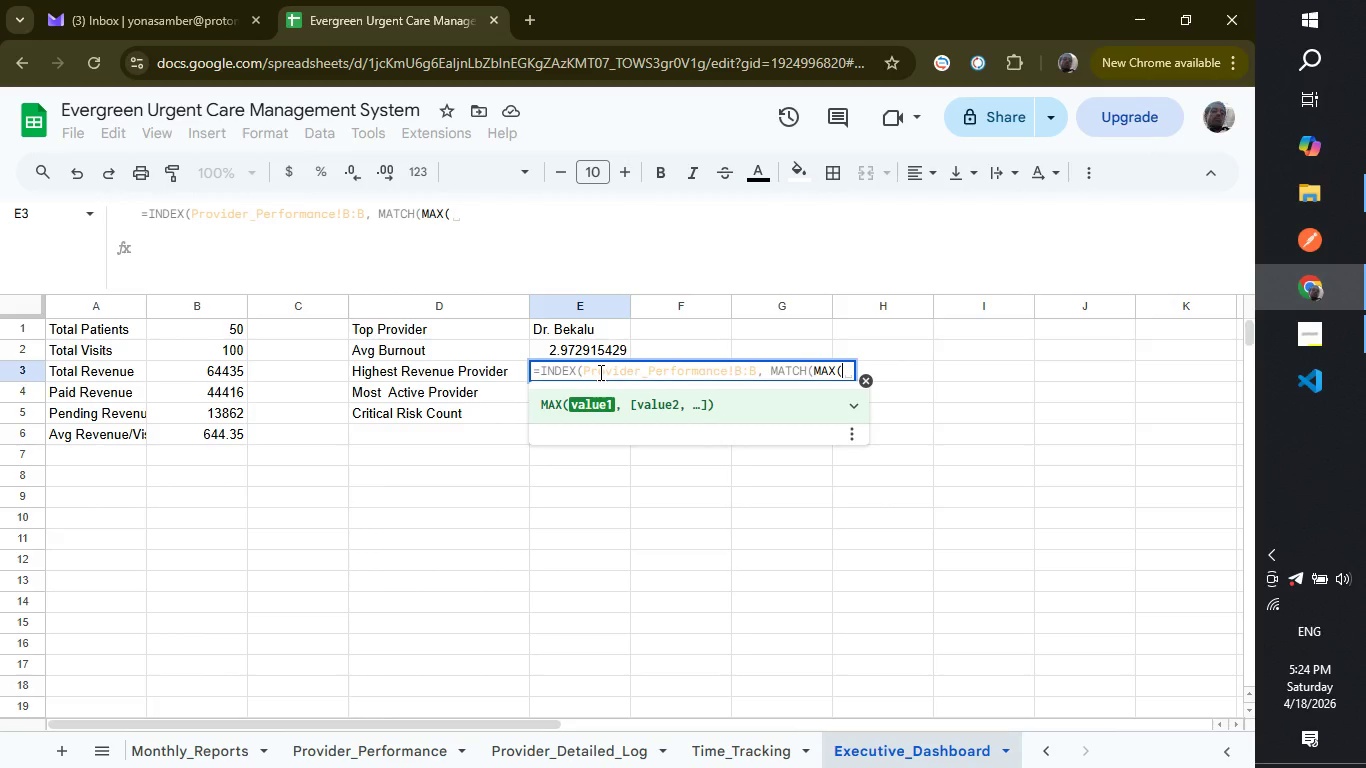 
type(pro)
key(Backspace)
key(Backspace)
key(Backspace)
type(Provider_Performance!D:D),Provider_p)
key(Backspace)
type(Performance!C:C)
 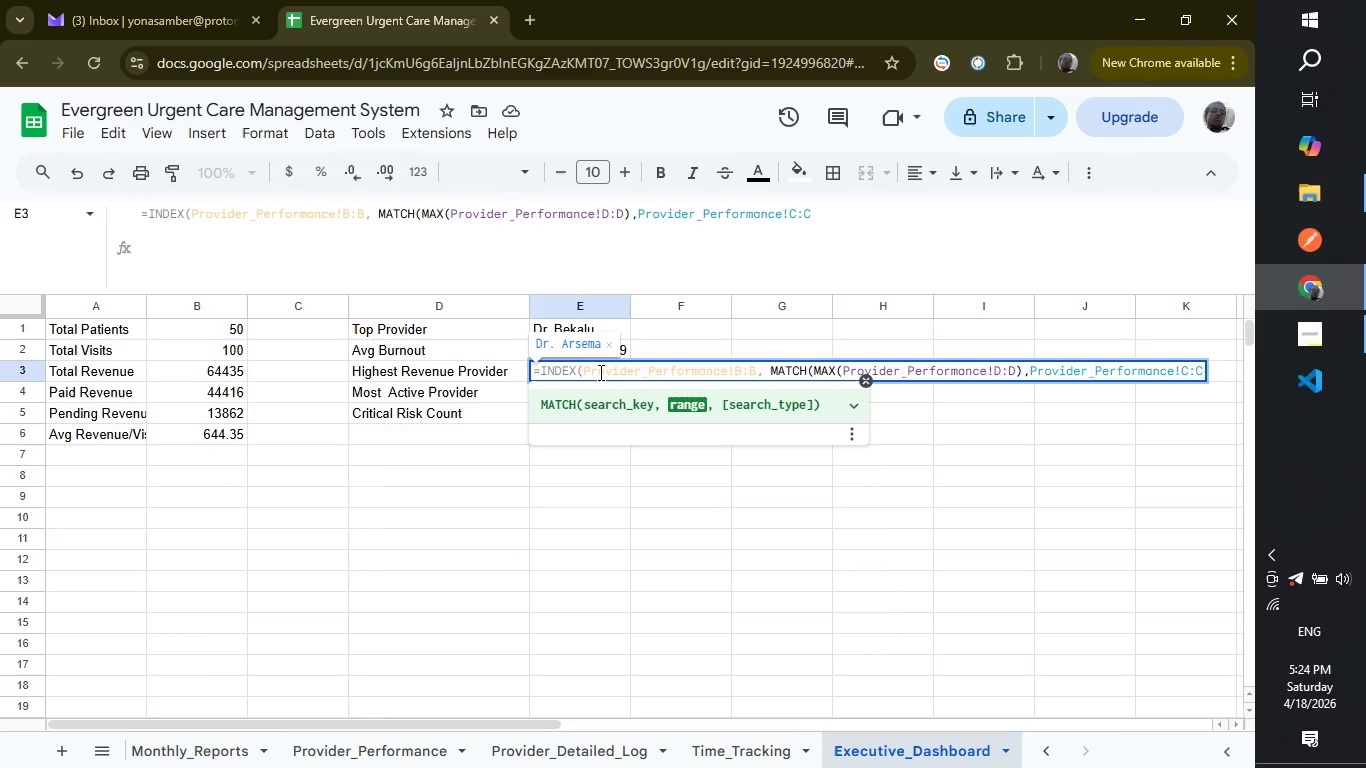 
wait(9.0)
 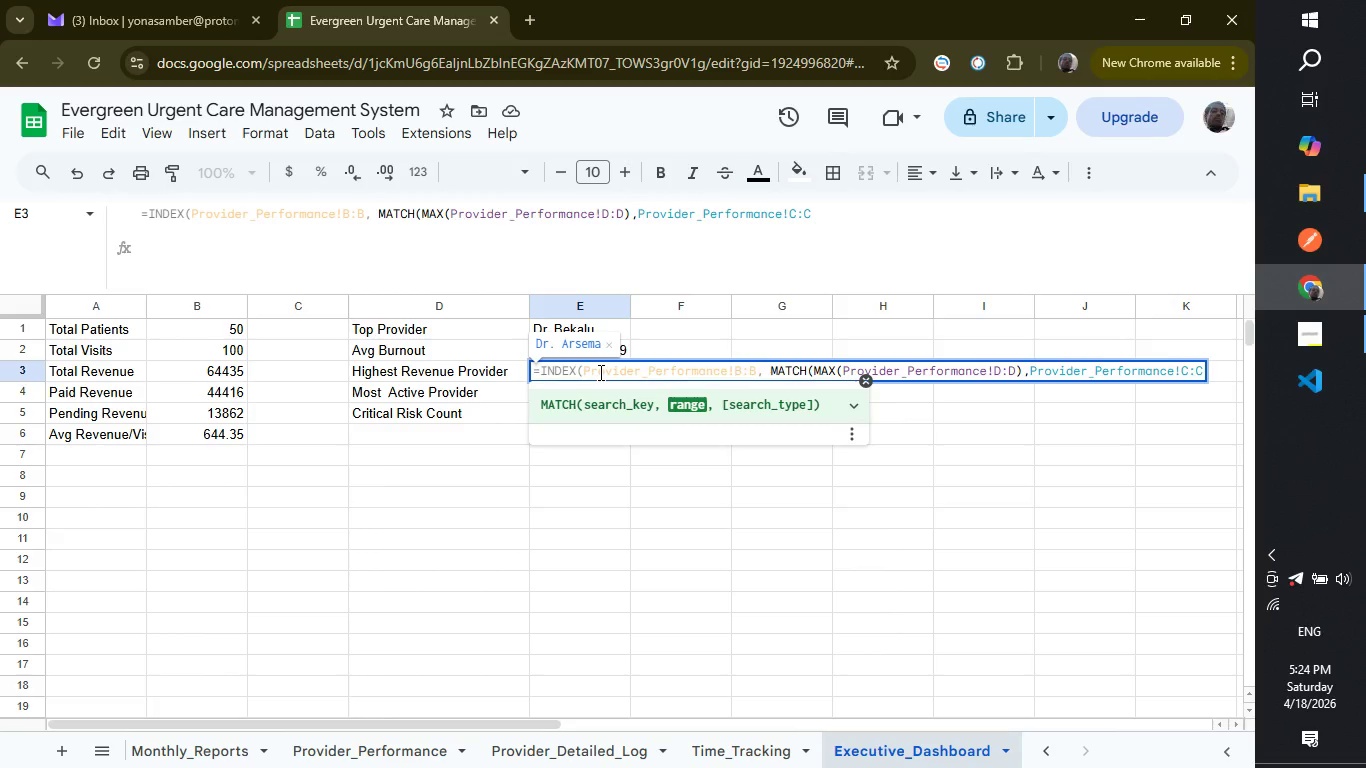 
key(Backspace)
 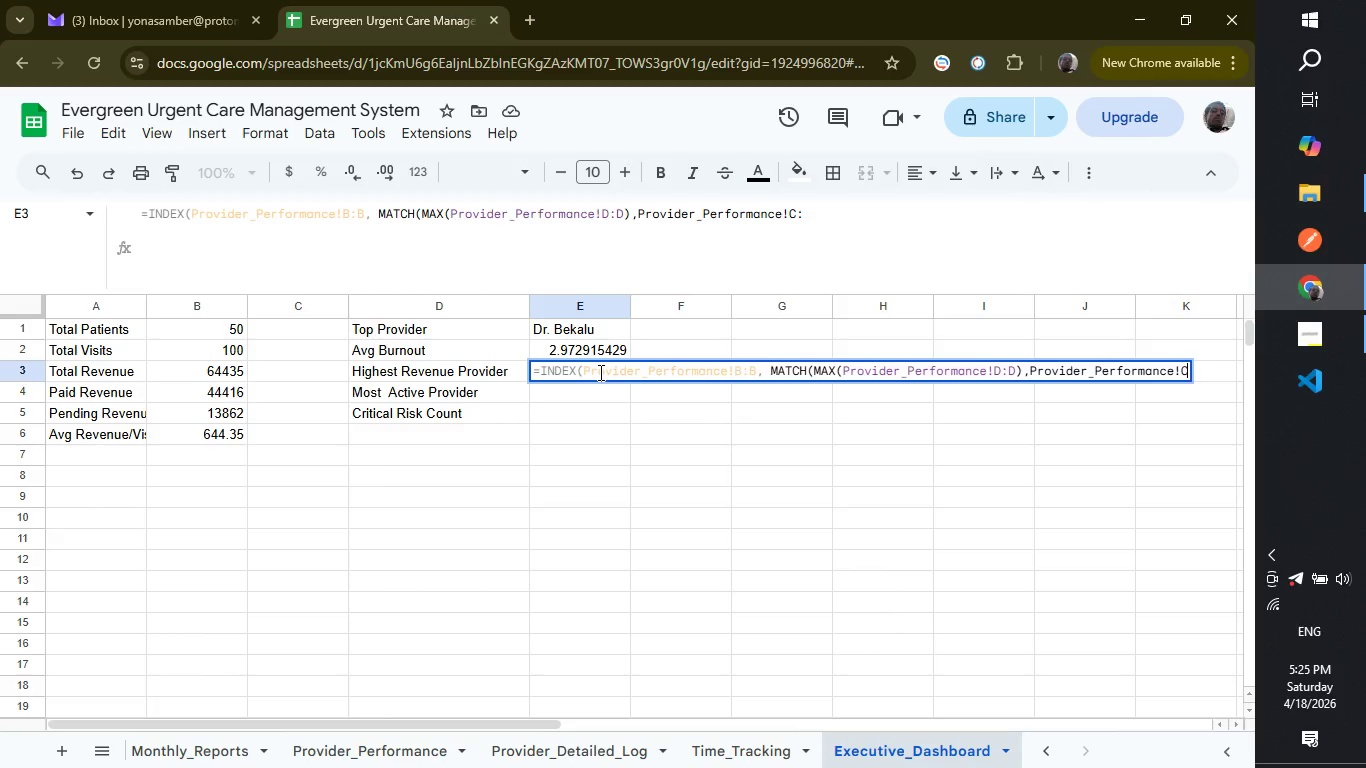 
key(Backspace)
 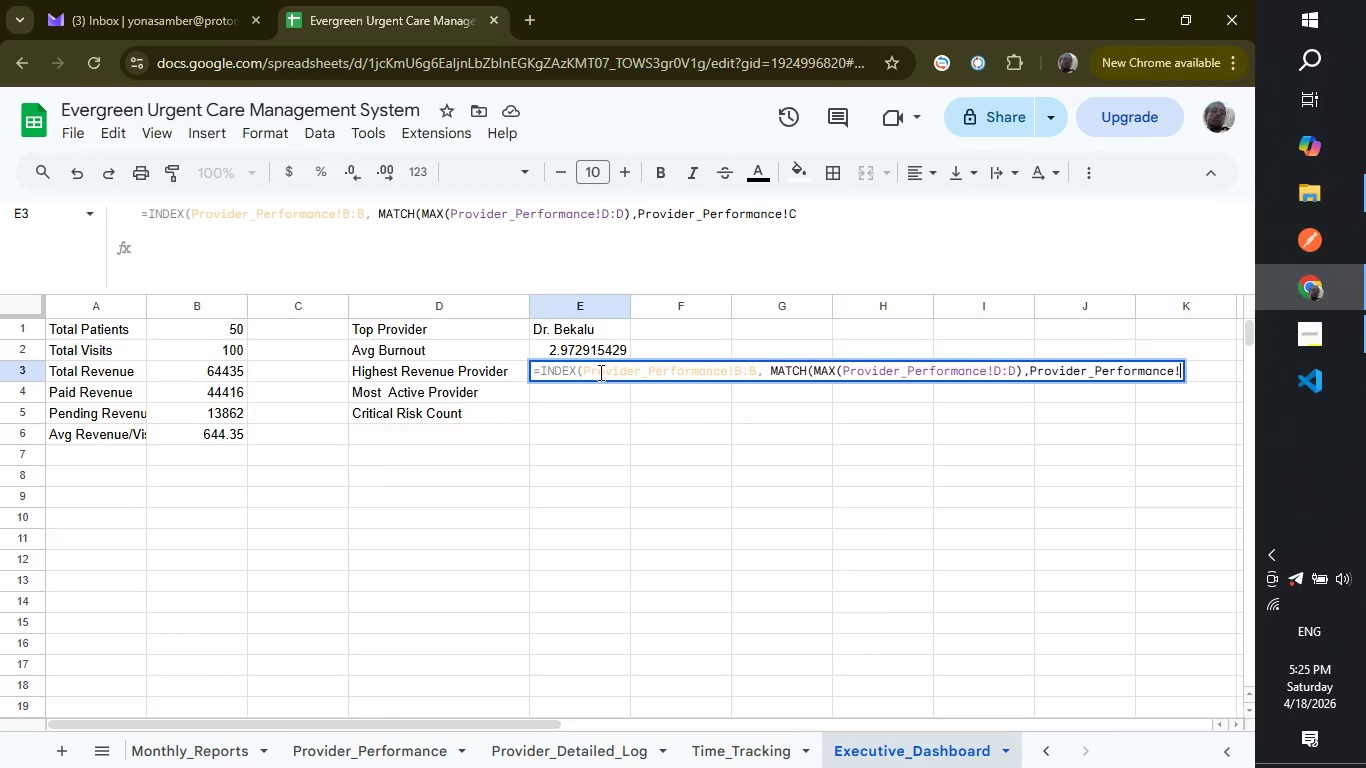 
key(Backspace)
 